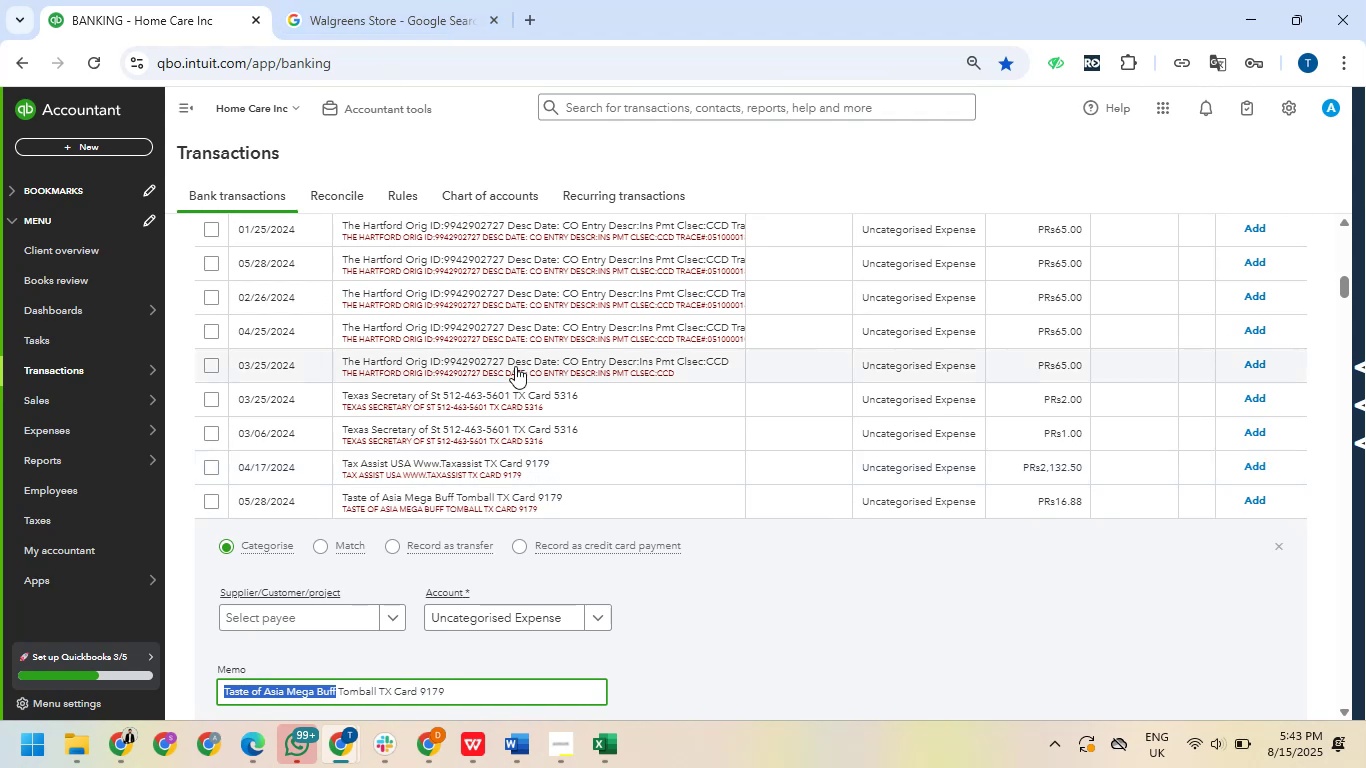 
key(Control+C)
 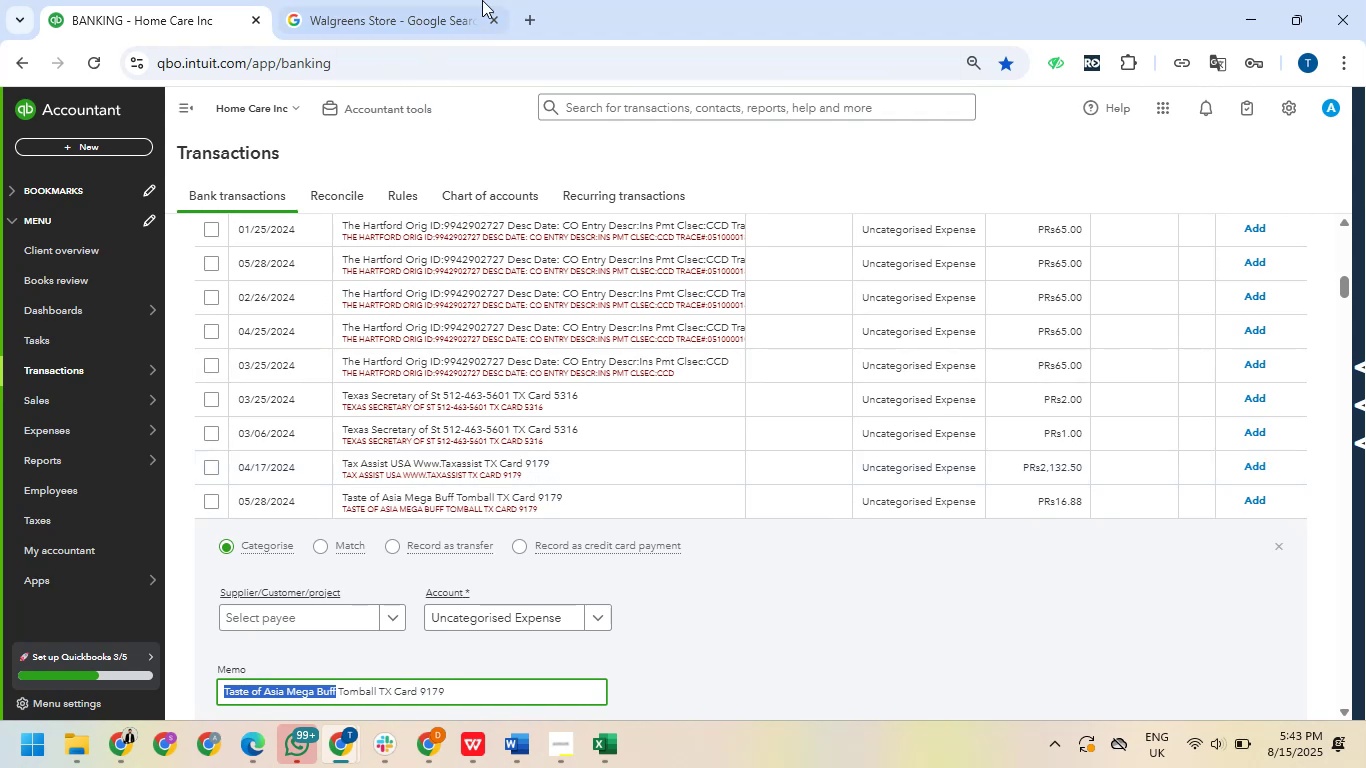 
left_click([302, 10])
 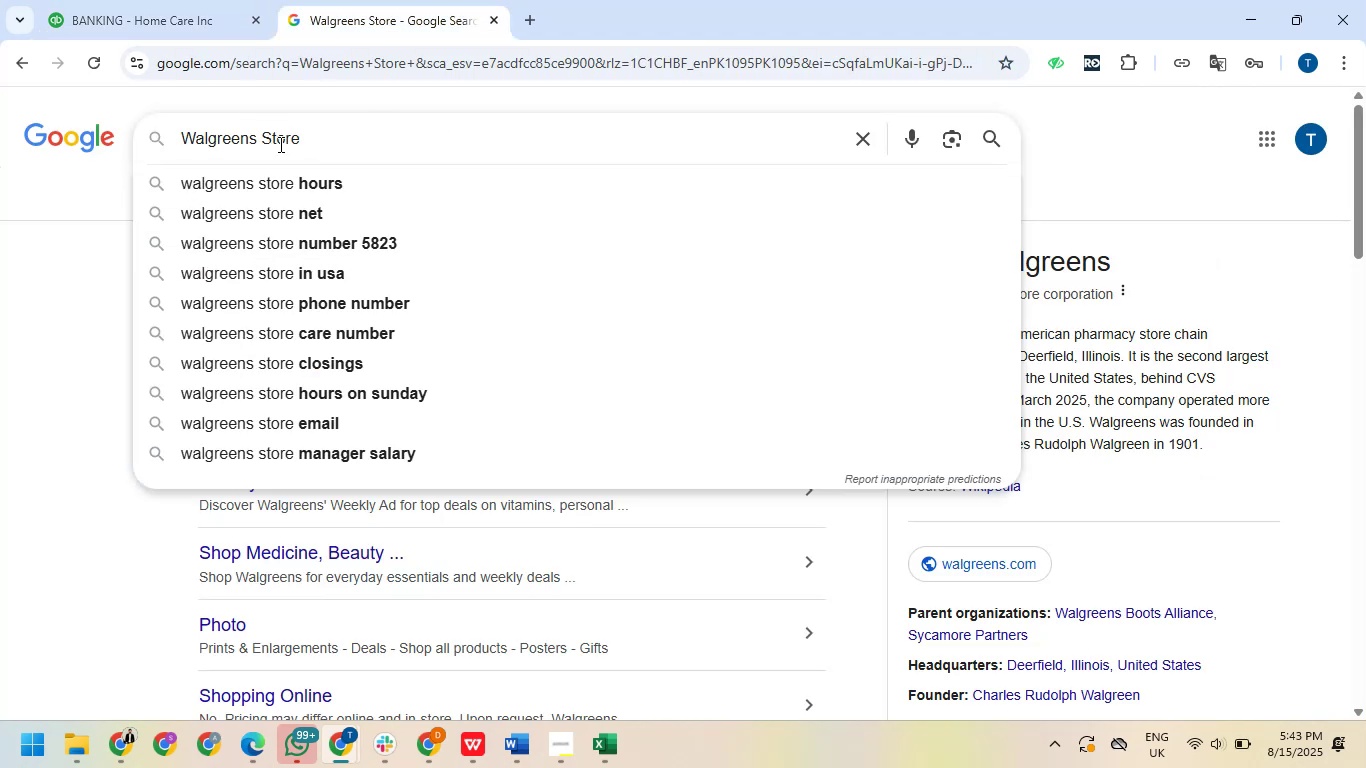 
left_click_drag(start_coordinate=[313, 147], to_coordinate=[165, 125])
 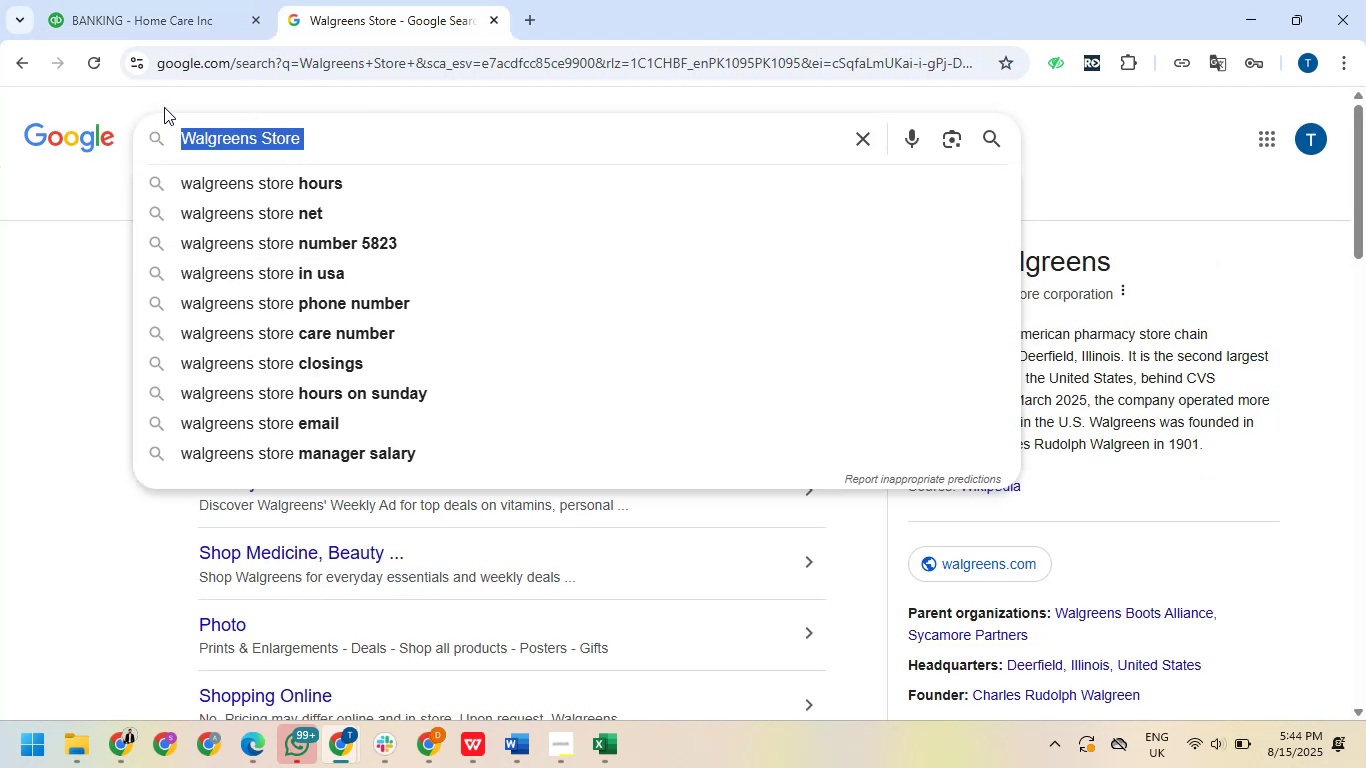 
wait(8.21)
 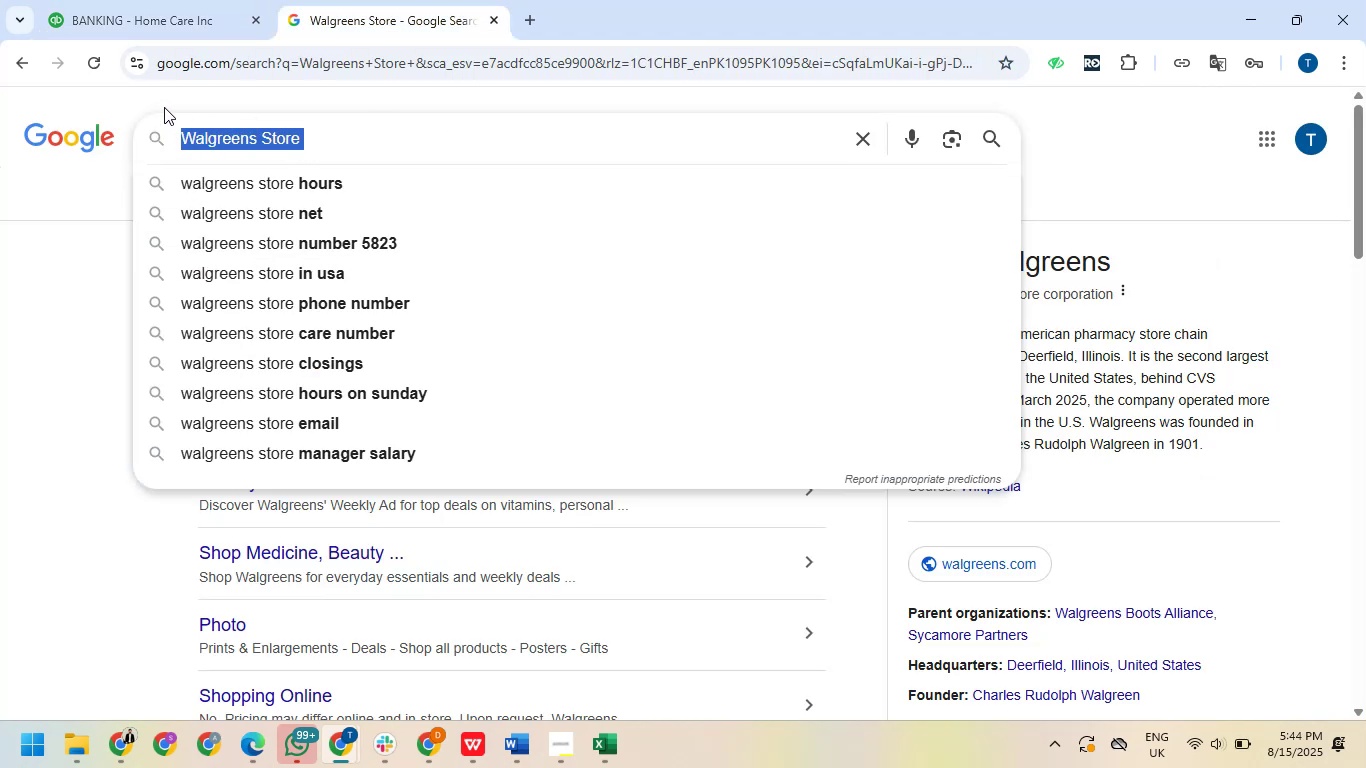 
right_click([324, 134])
 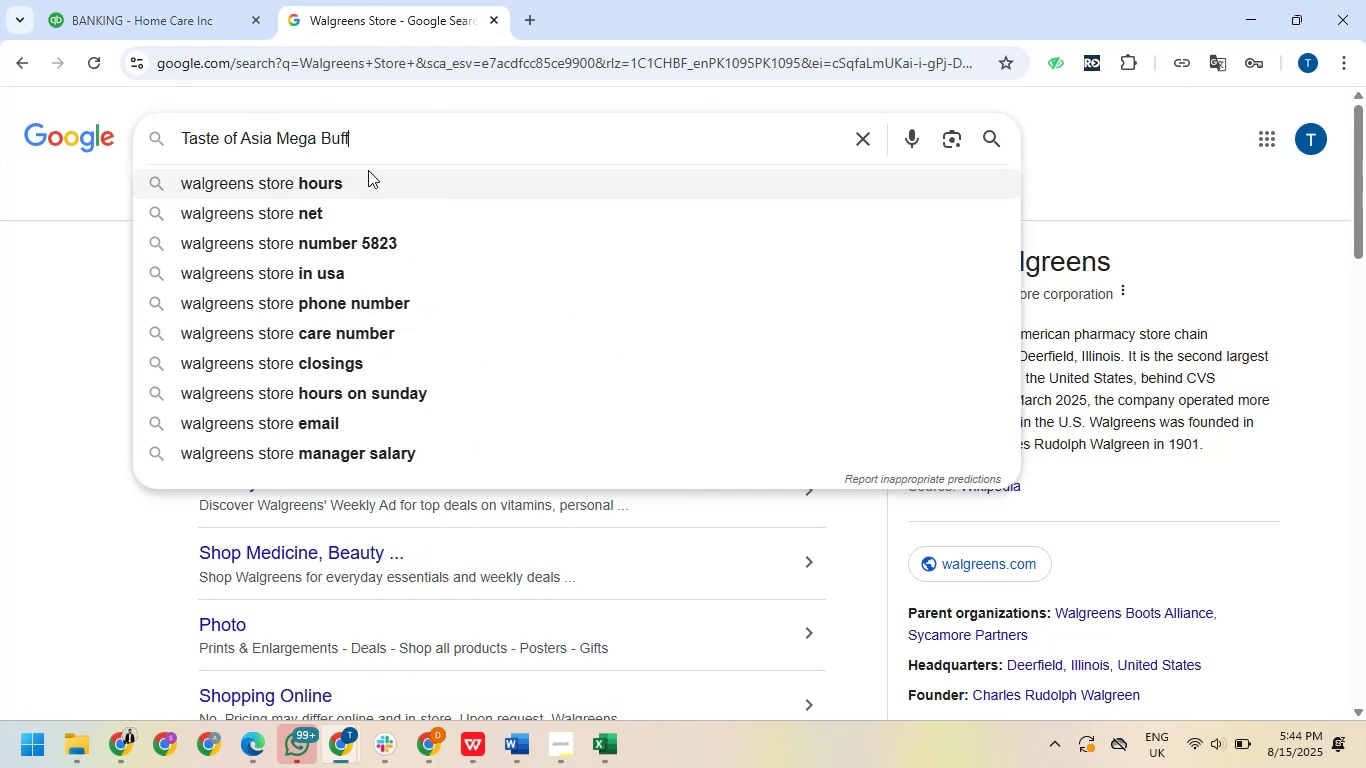 
key(NumpadEnter)
 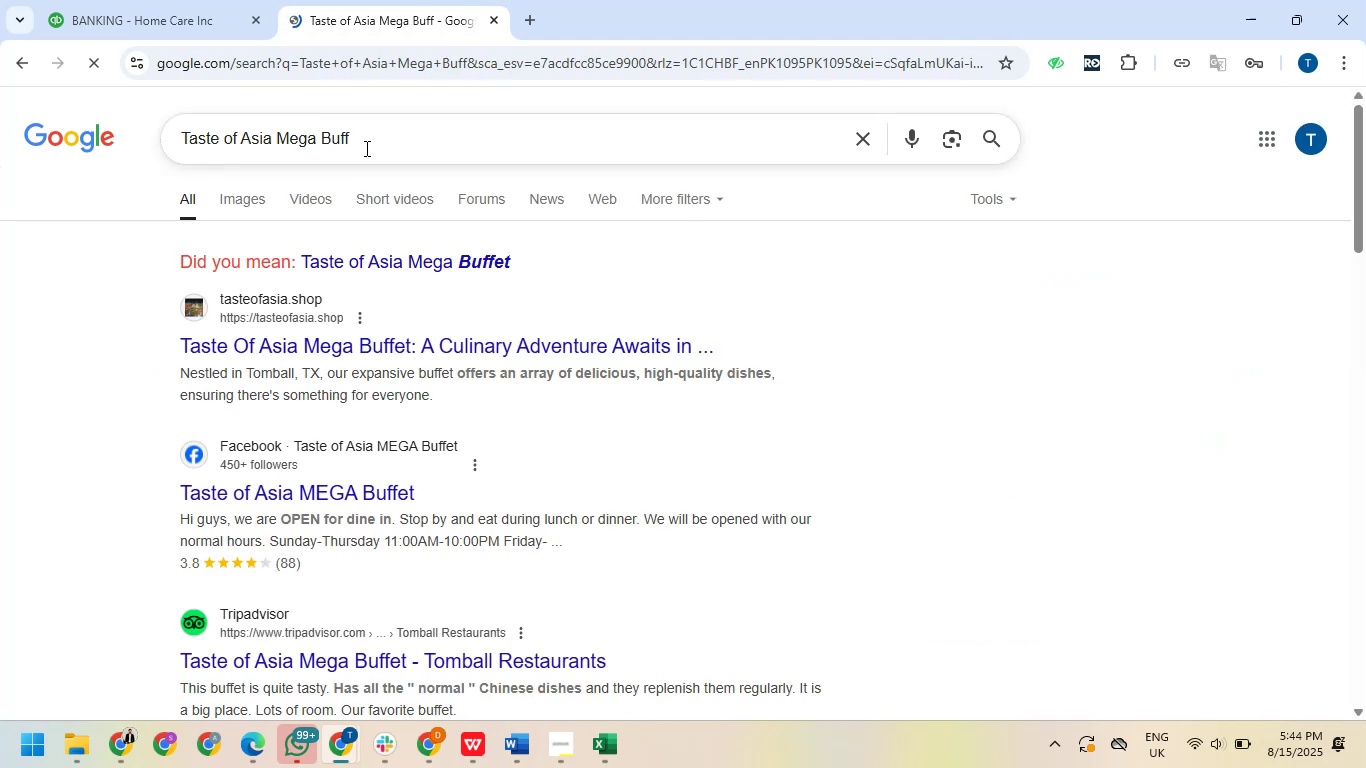 
wait(12.08)
 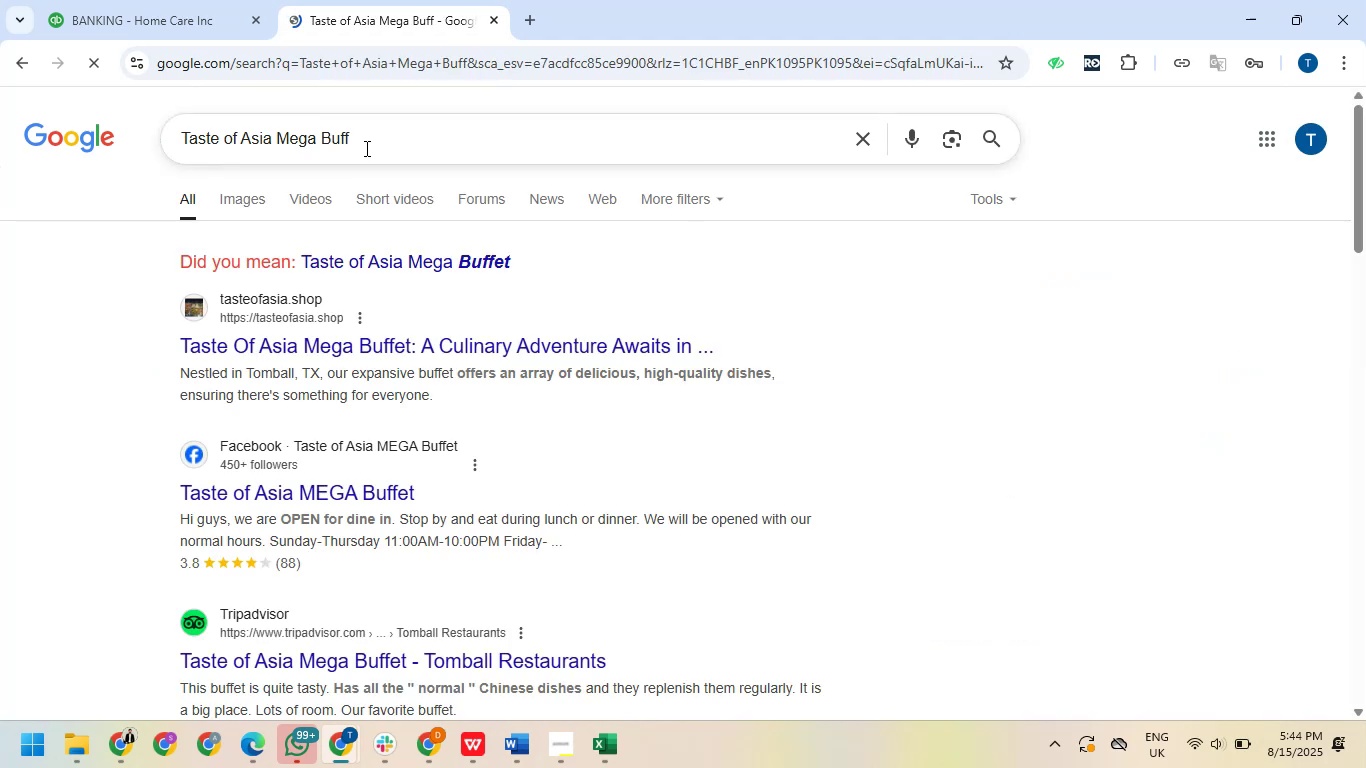 
left_click([169, 13])
 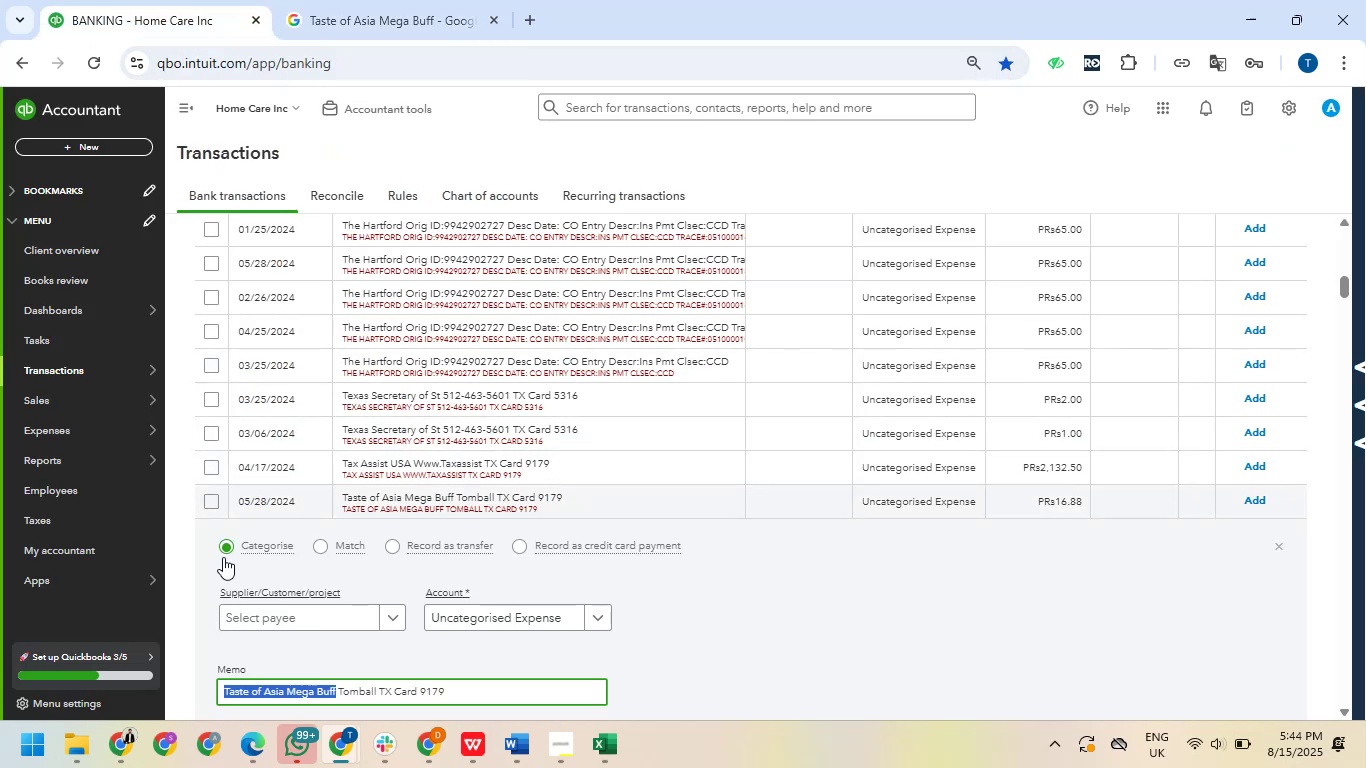 
scroll: coordinate [479, 456], scroll_direction: down, amount: 5.0
 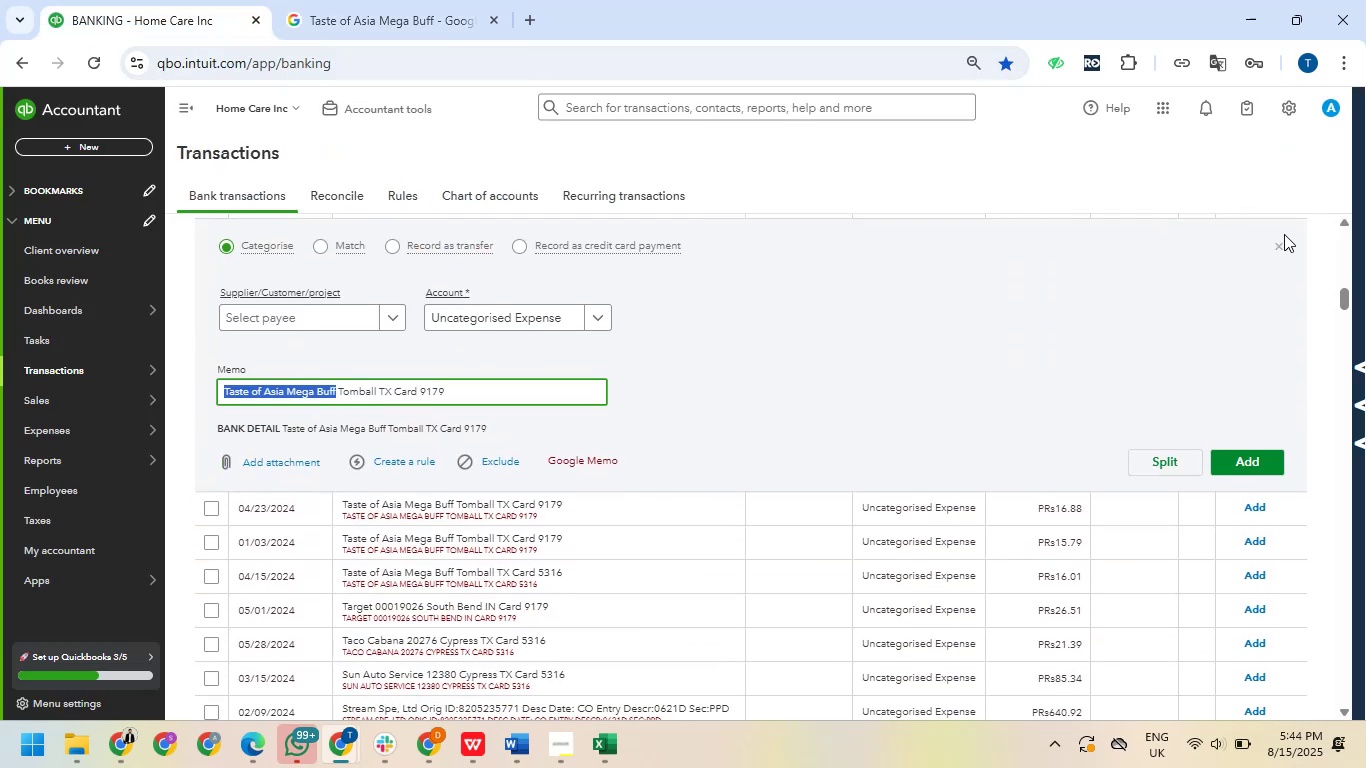 
left_click([1276, 243])
 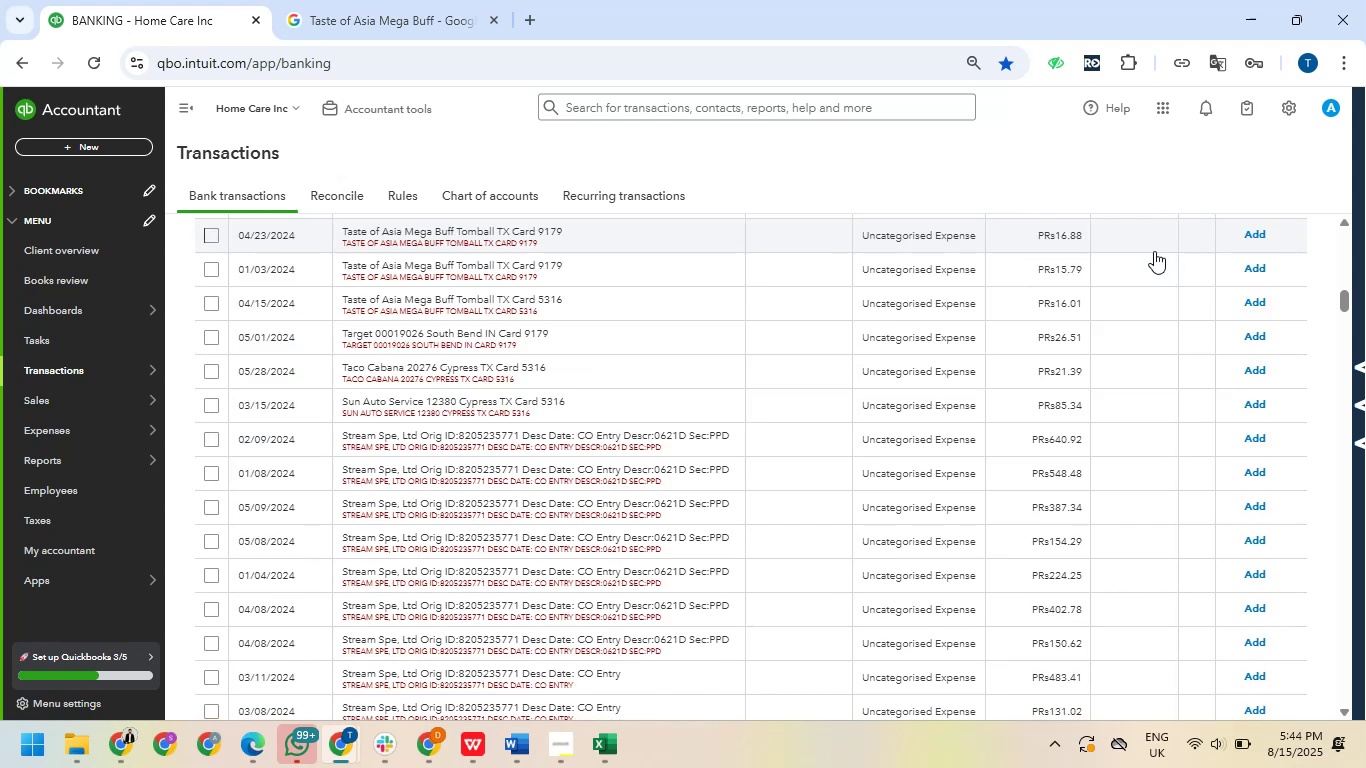 
scroll: coordinate [341, 267], scroll_direction: up, amount: 2.0
 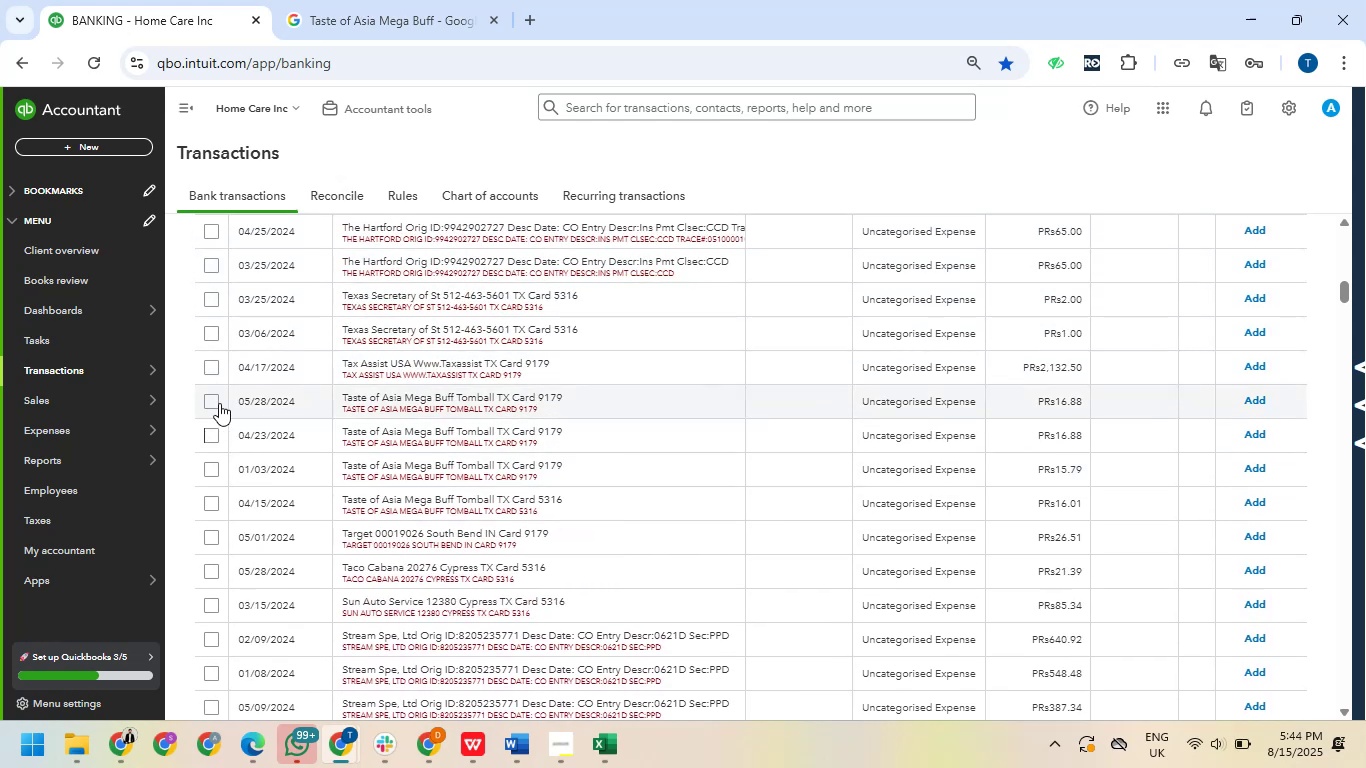 
left_click([209, 403])
 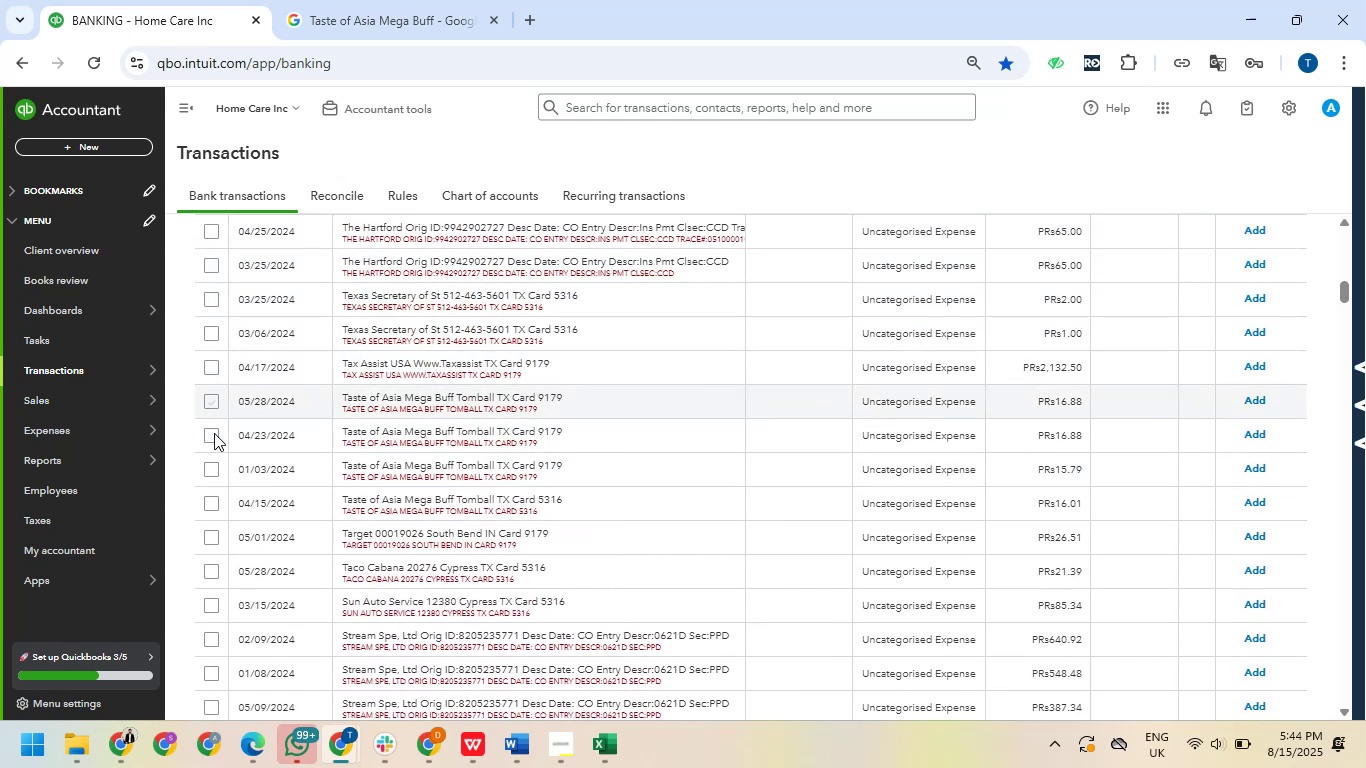 
left_click([214, 433])
 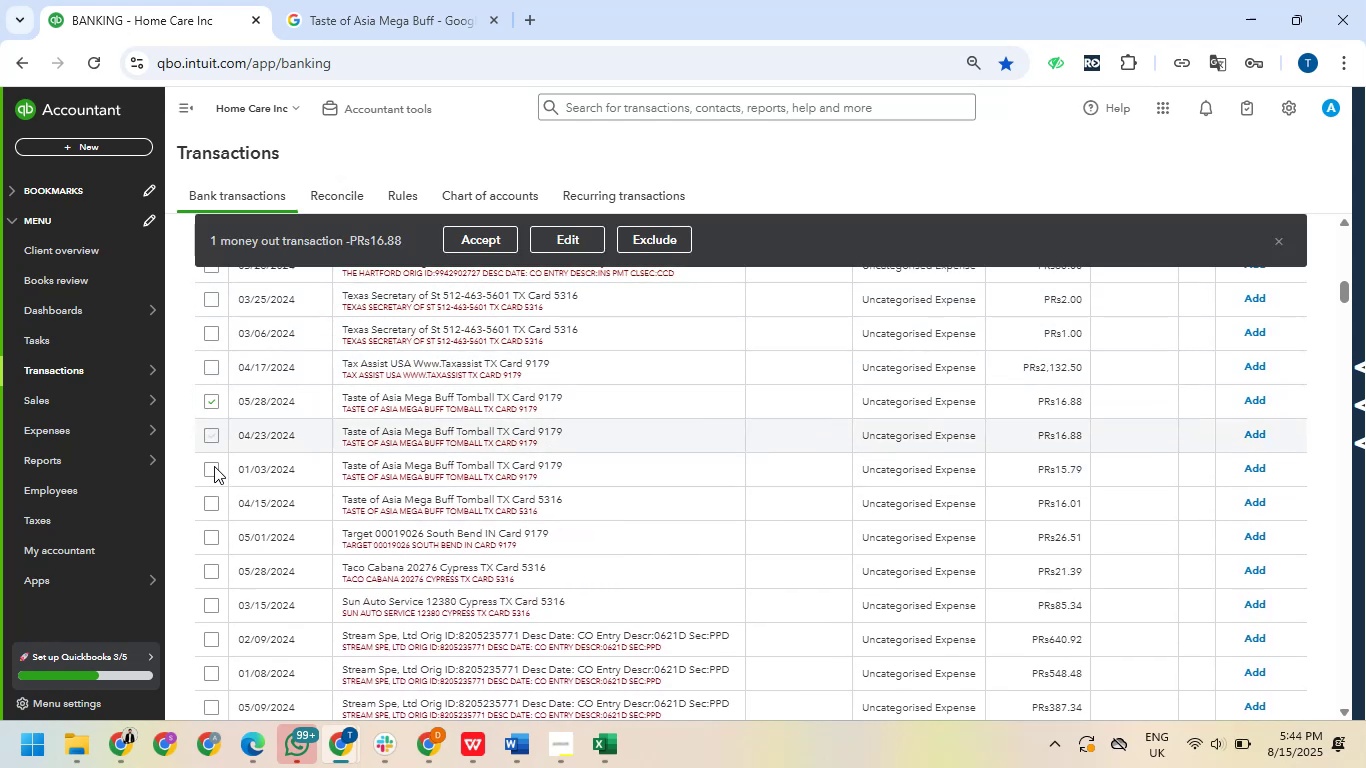 
left_click([214, 466])
 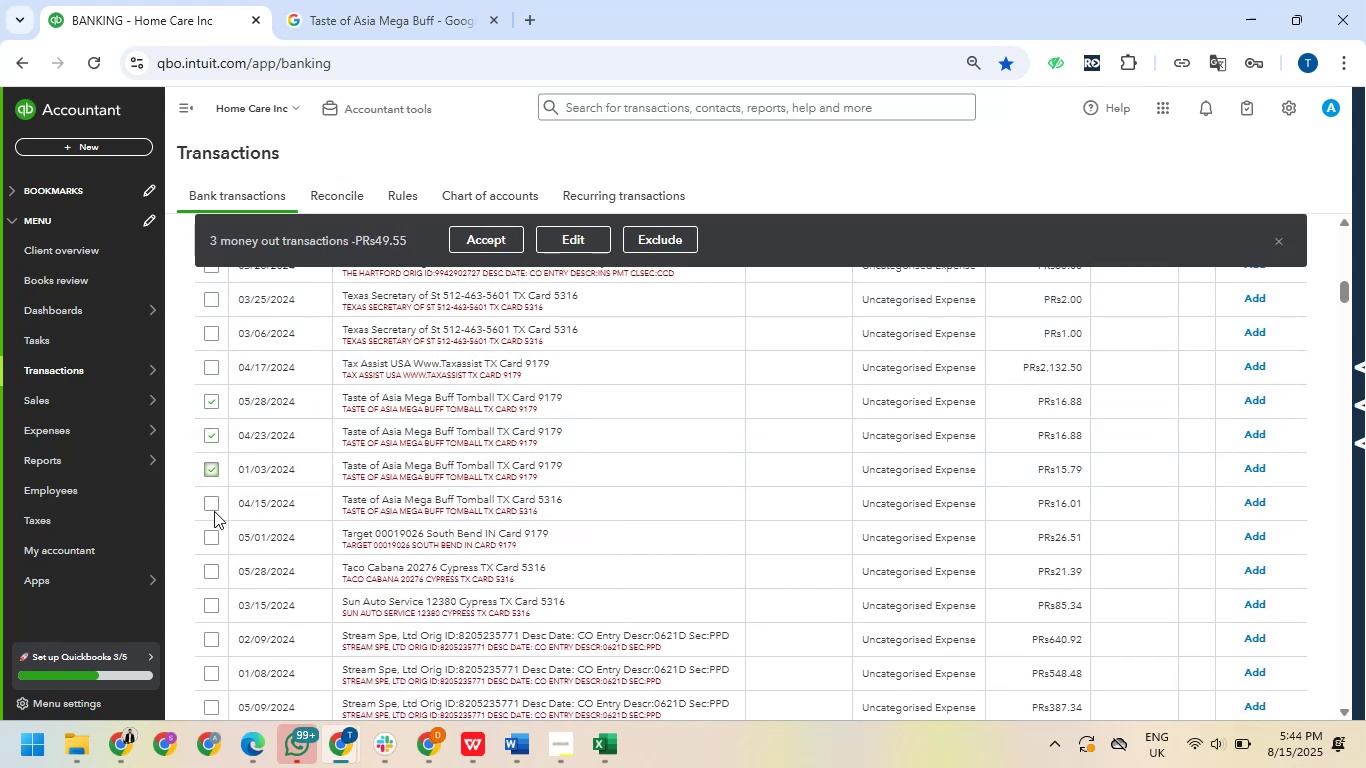 
left_click([210, 494])
 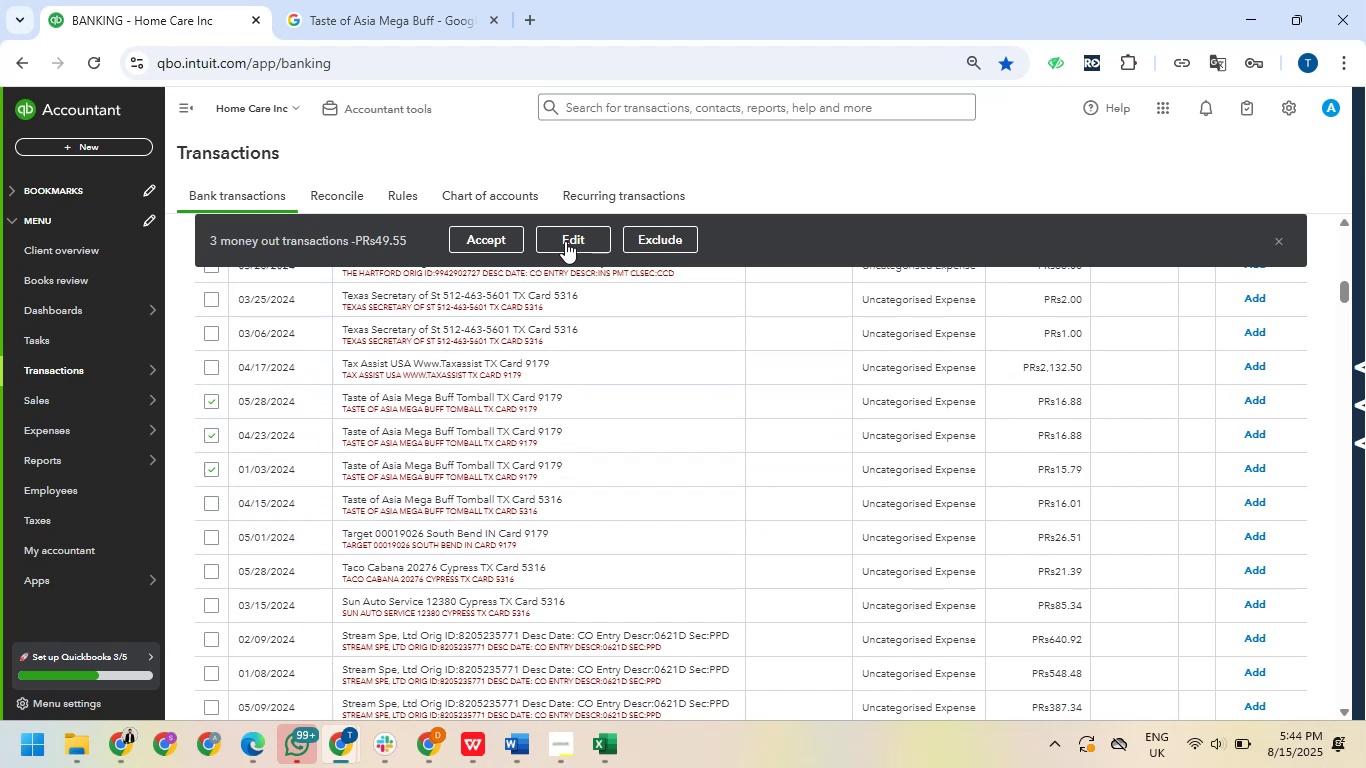 
wait(6.65)
 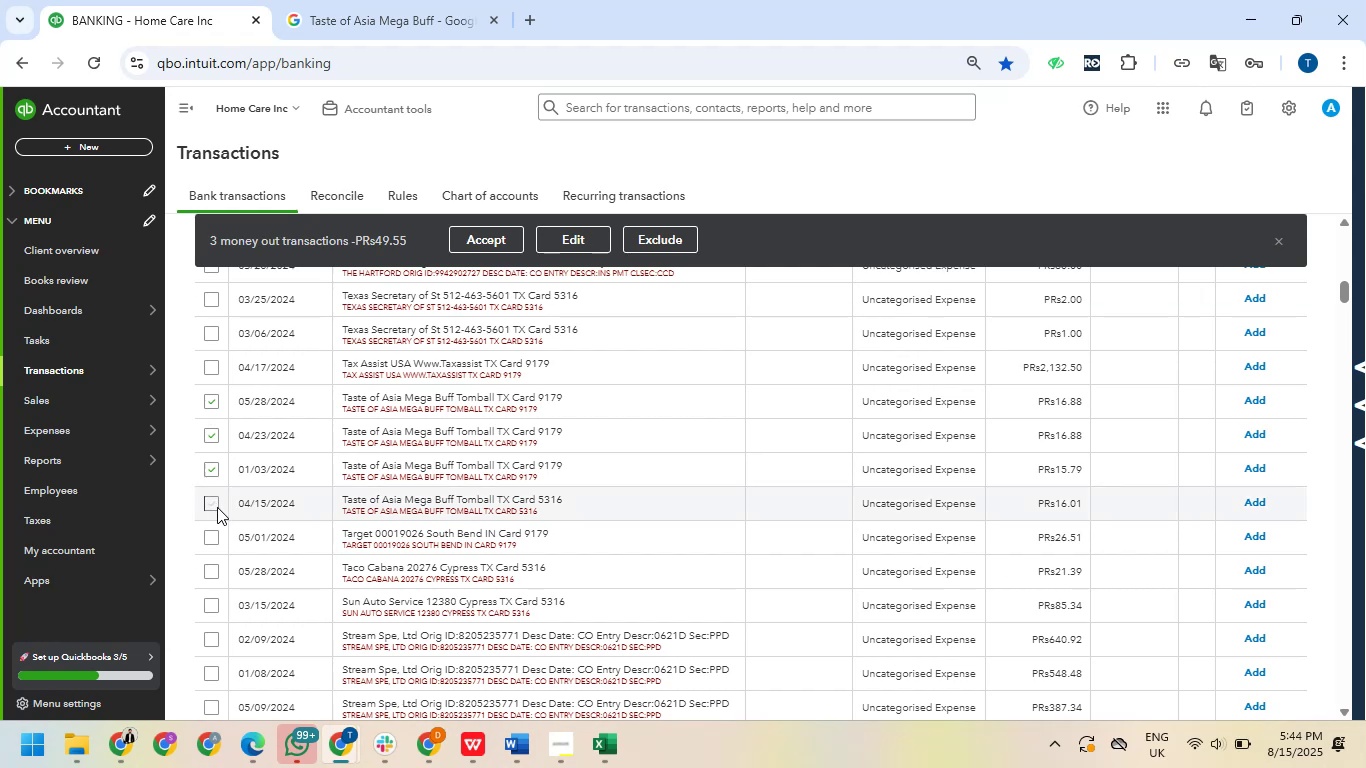 
mouse_move([518, 316])
 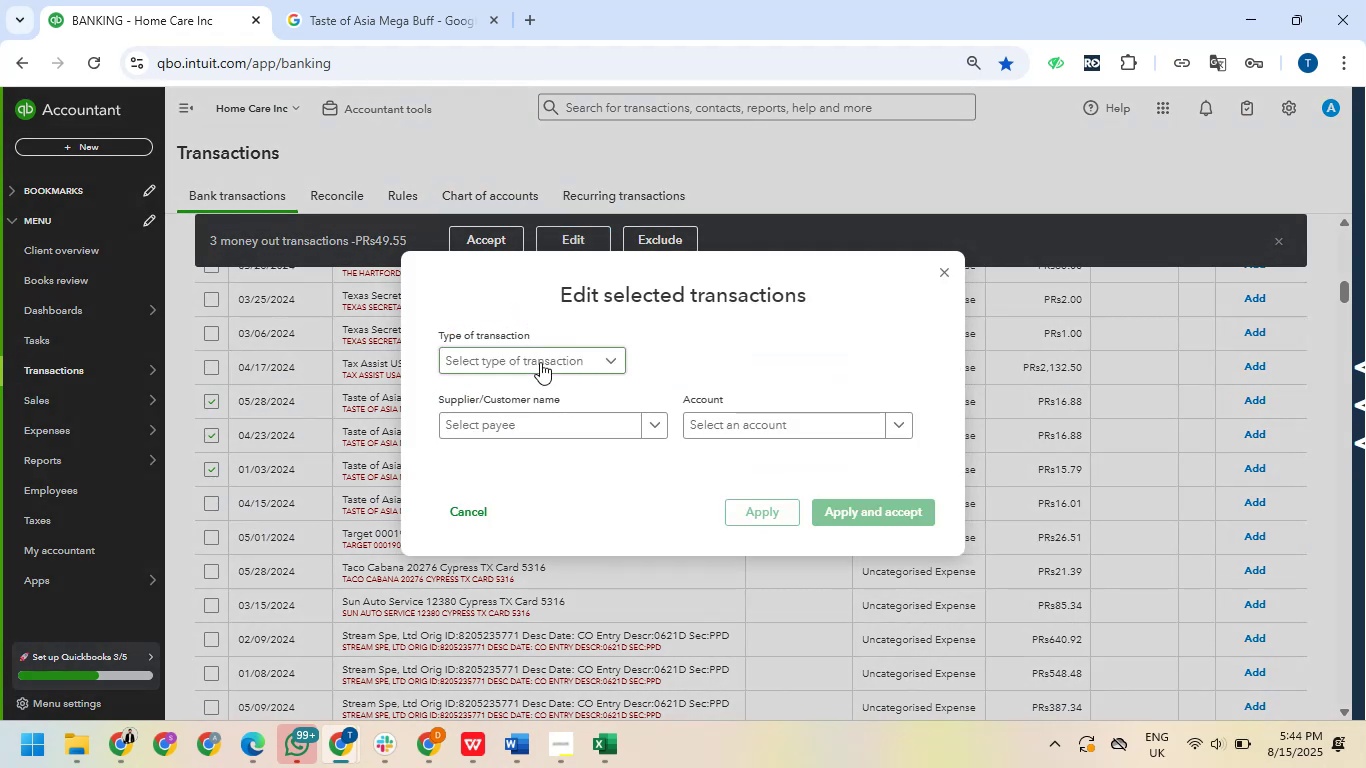 
left_click([540, 362])
 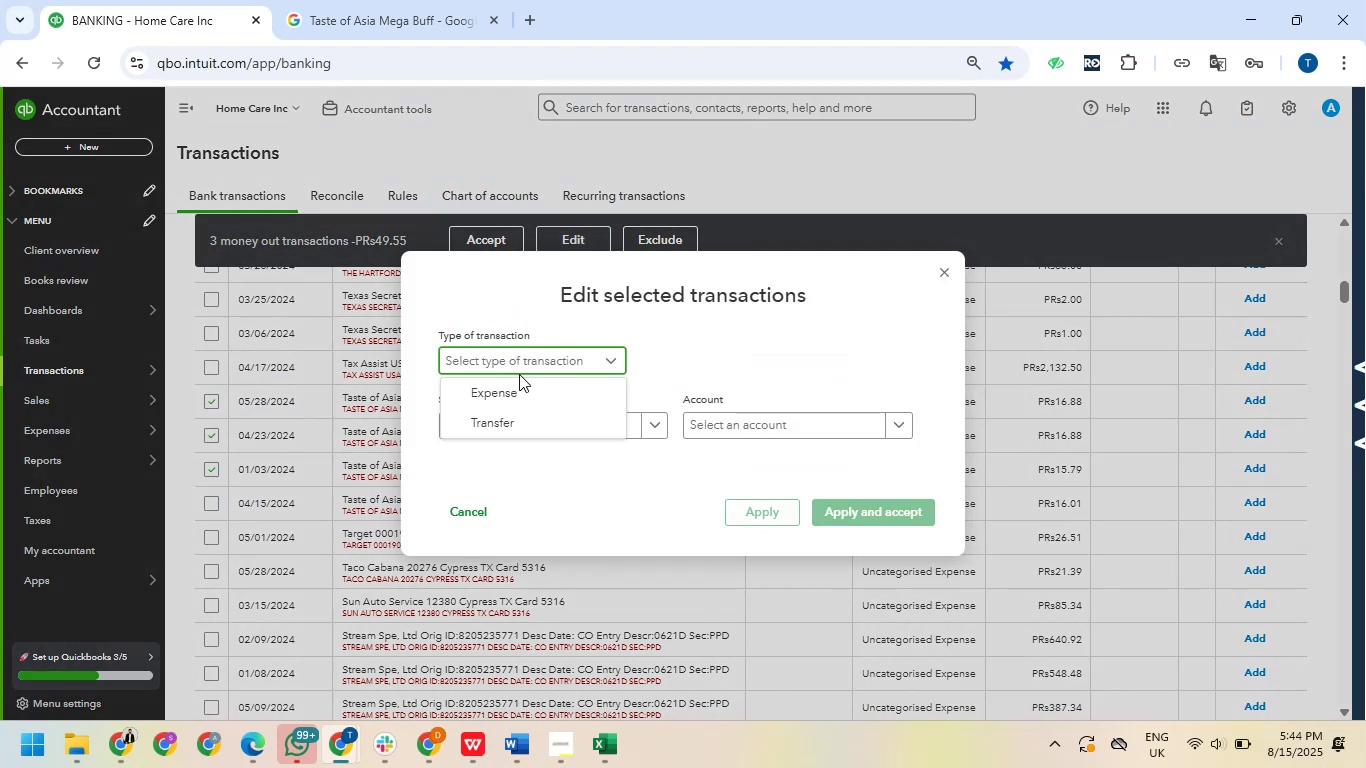 
left_click([513, 378])
 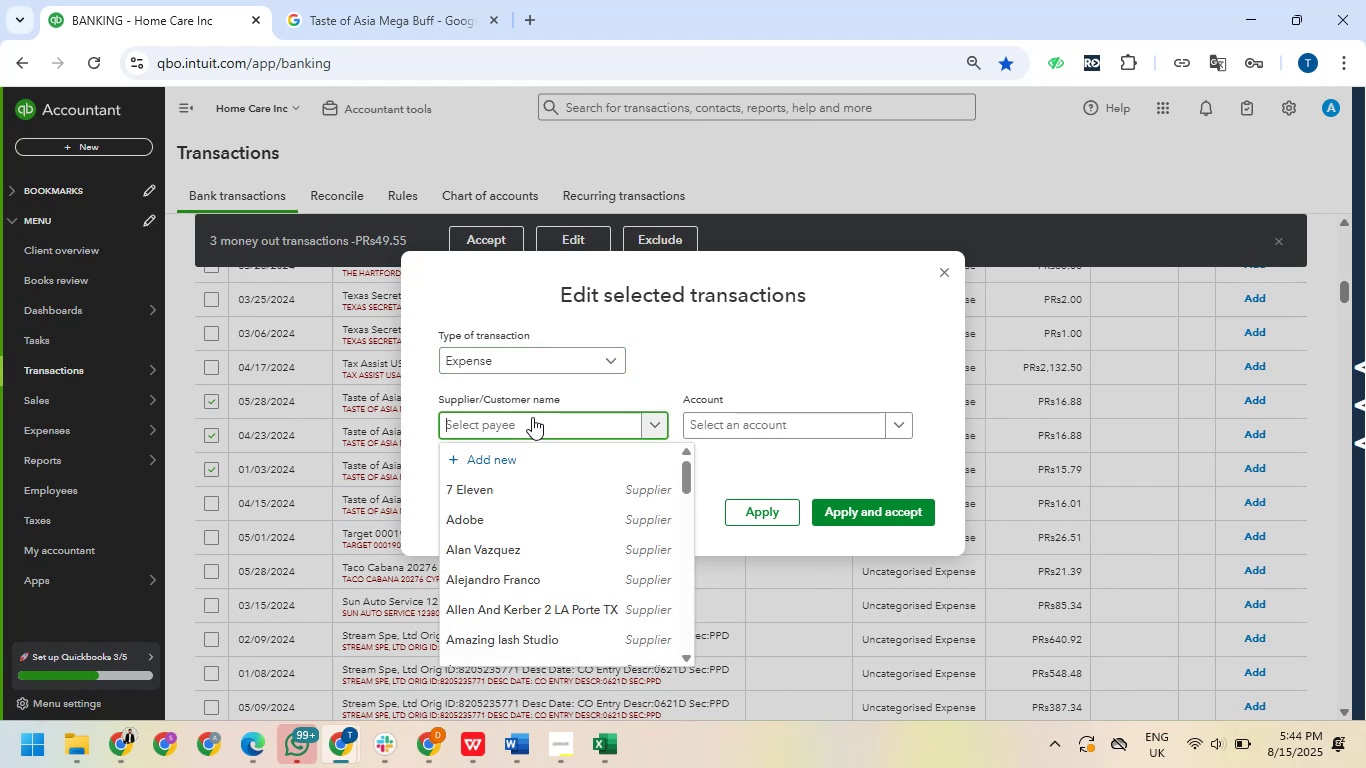 
key(Control+V)
 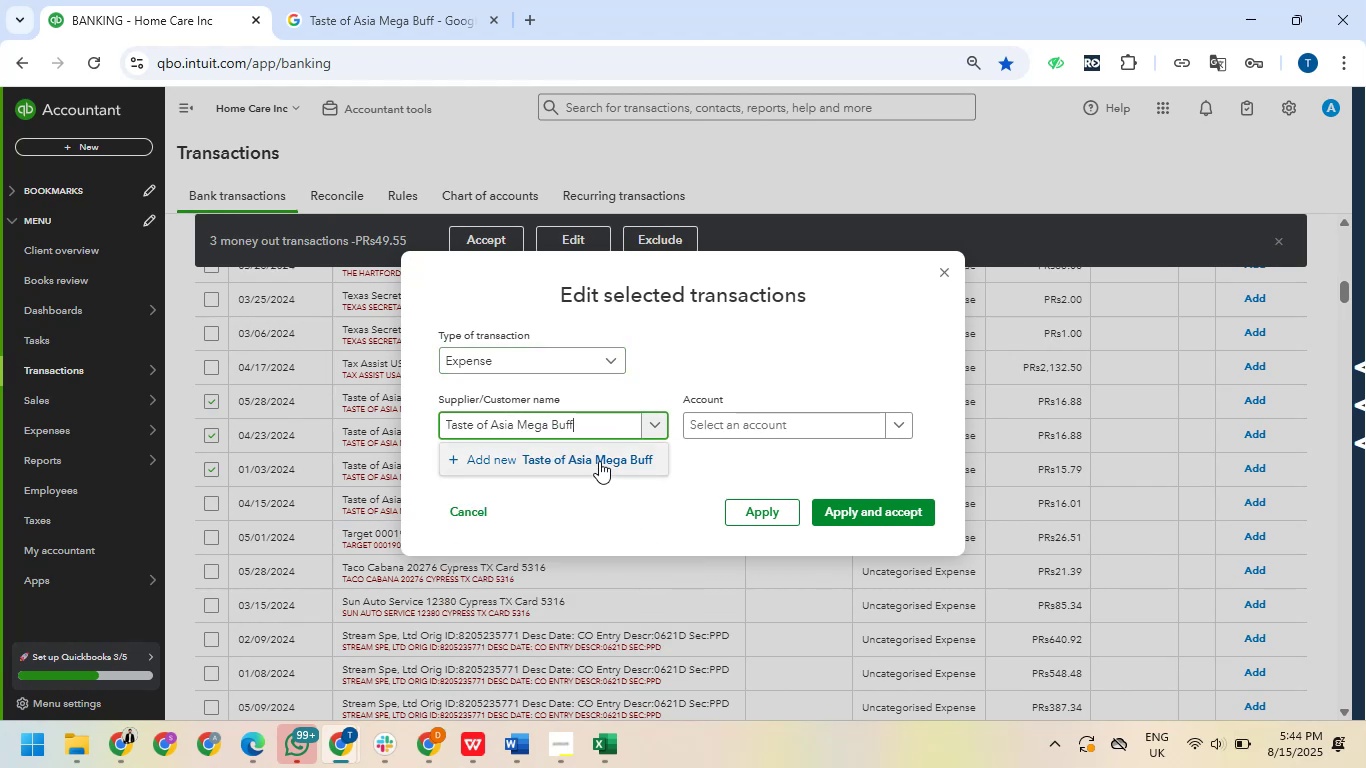 
left_click([583, 455])
 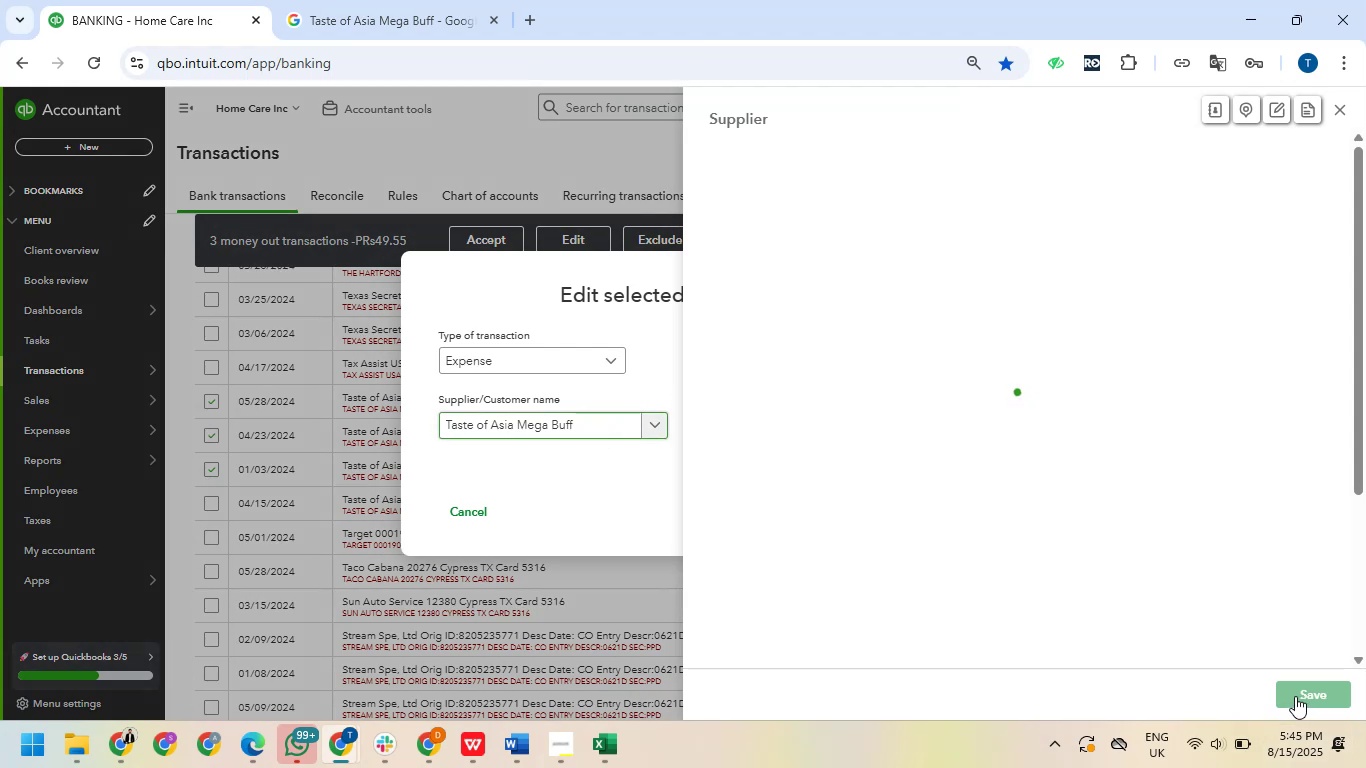 
wait(5.93)
 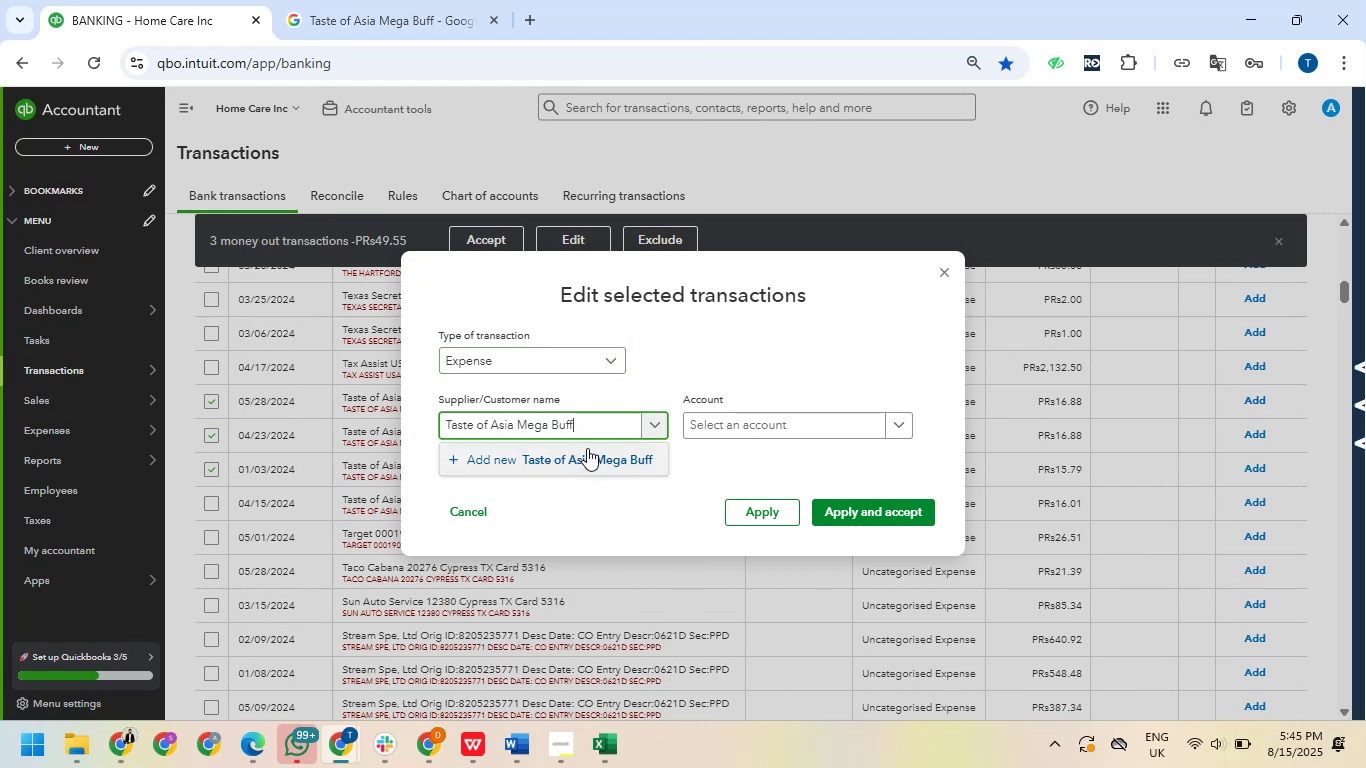 
left_click([1319, 688])
 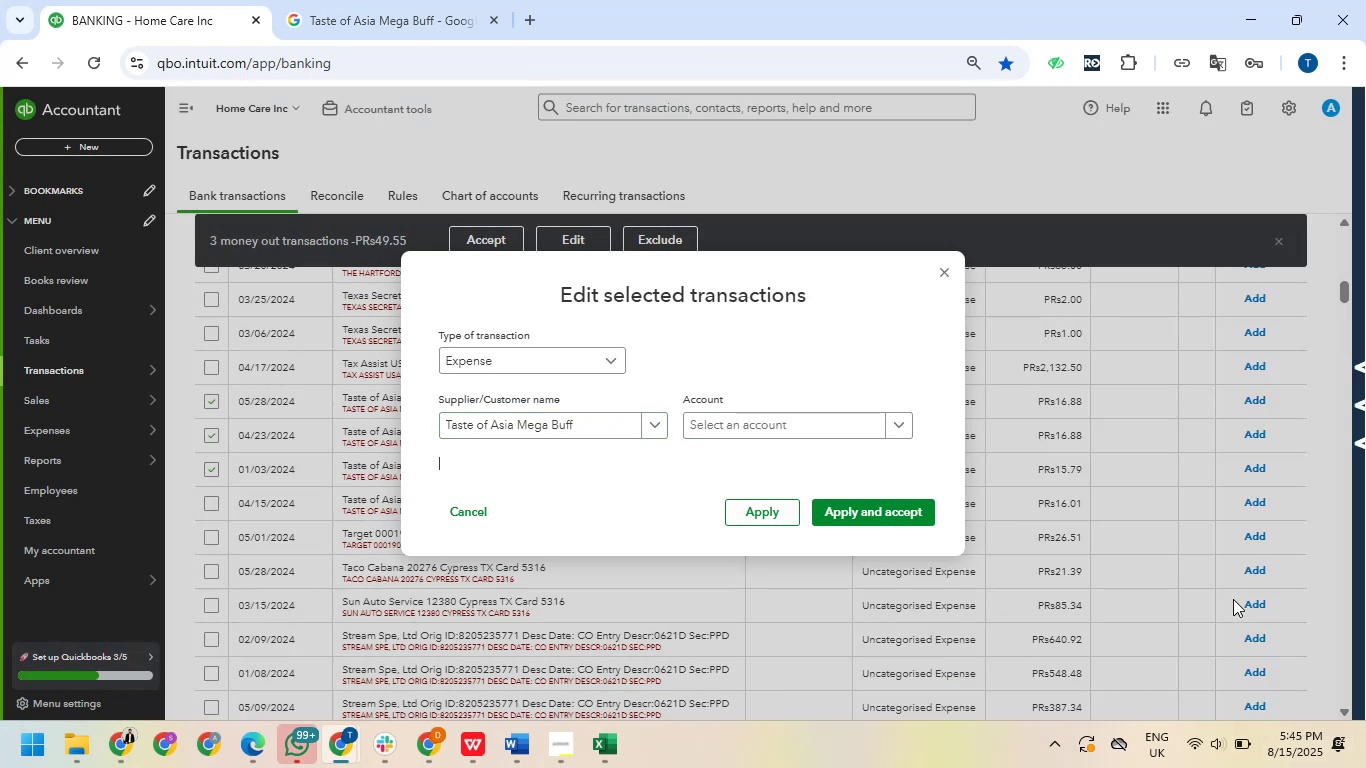 
wait(5.2)
 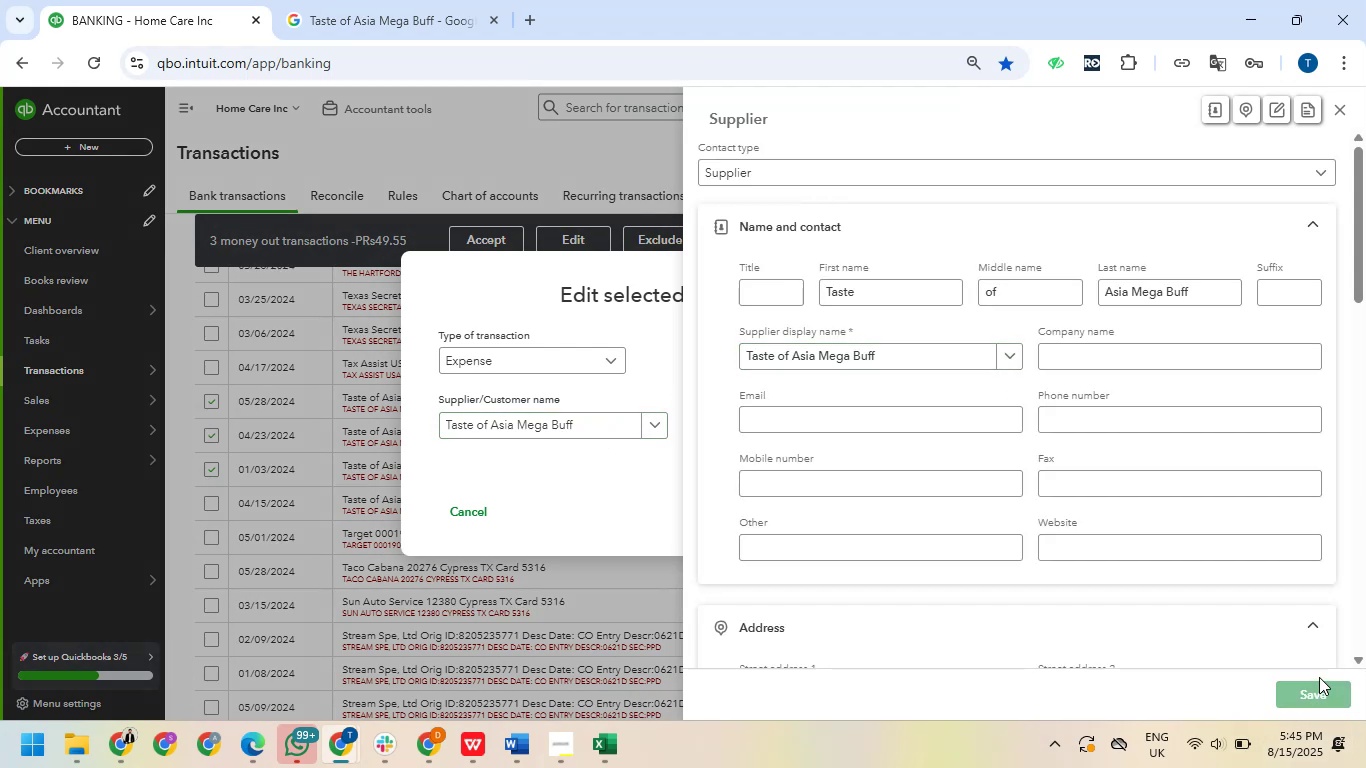 
left_click([794, 426])
 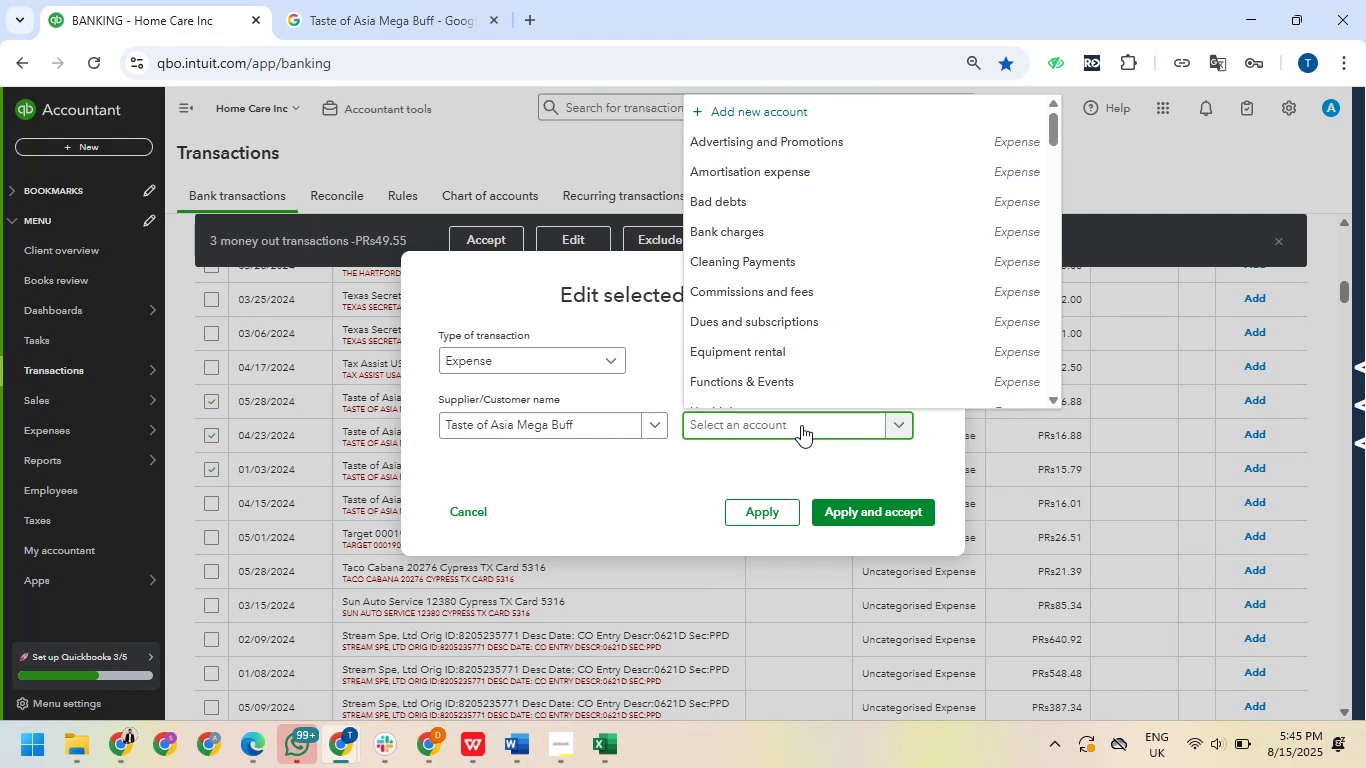 
type(meal)
 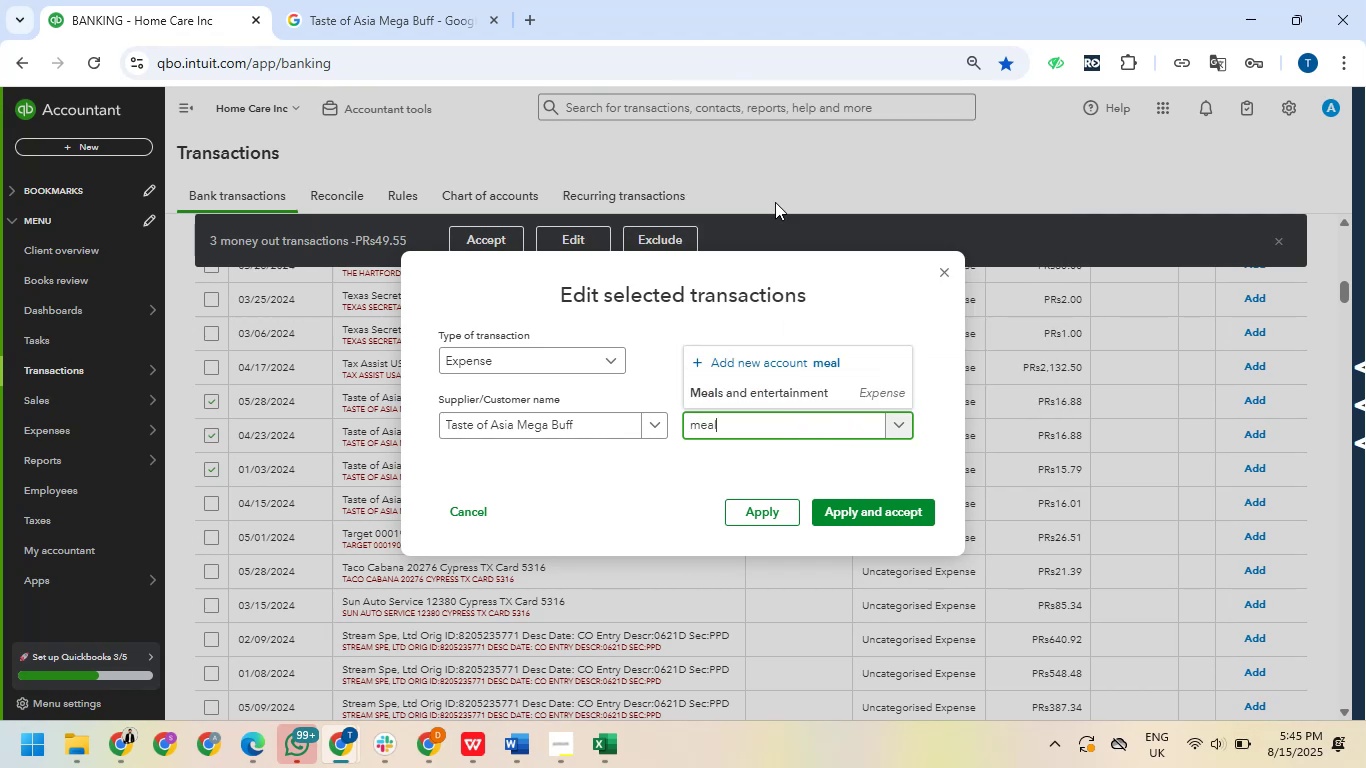 
left_click([835, 381])
 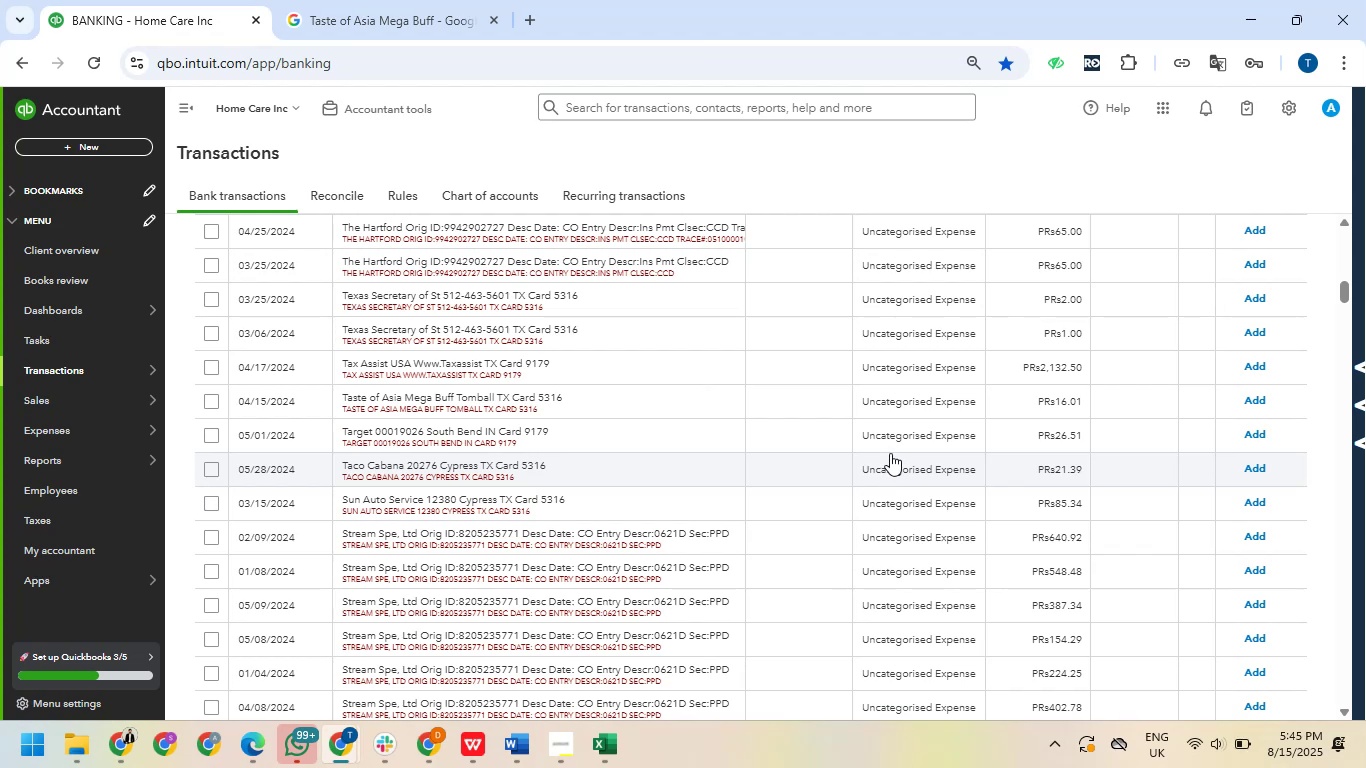 
wait(22.24)
 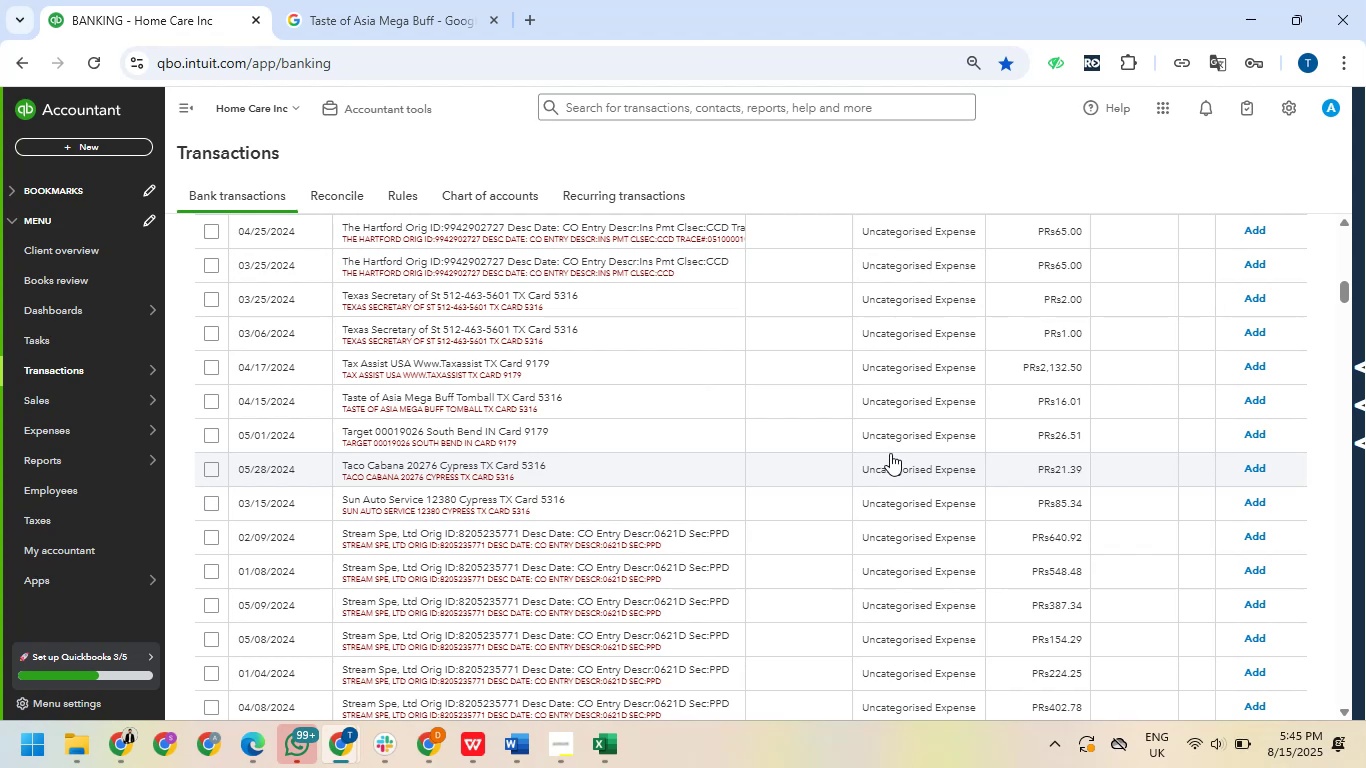 
mouse_move([907, 421])
 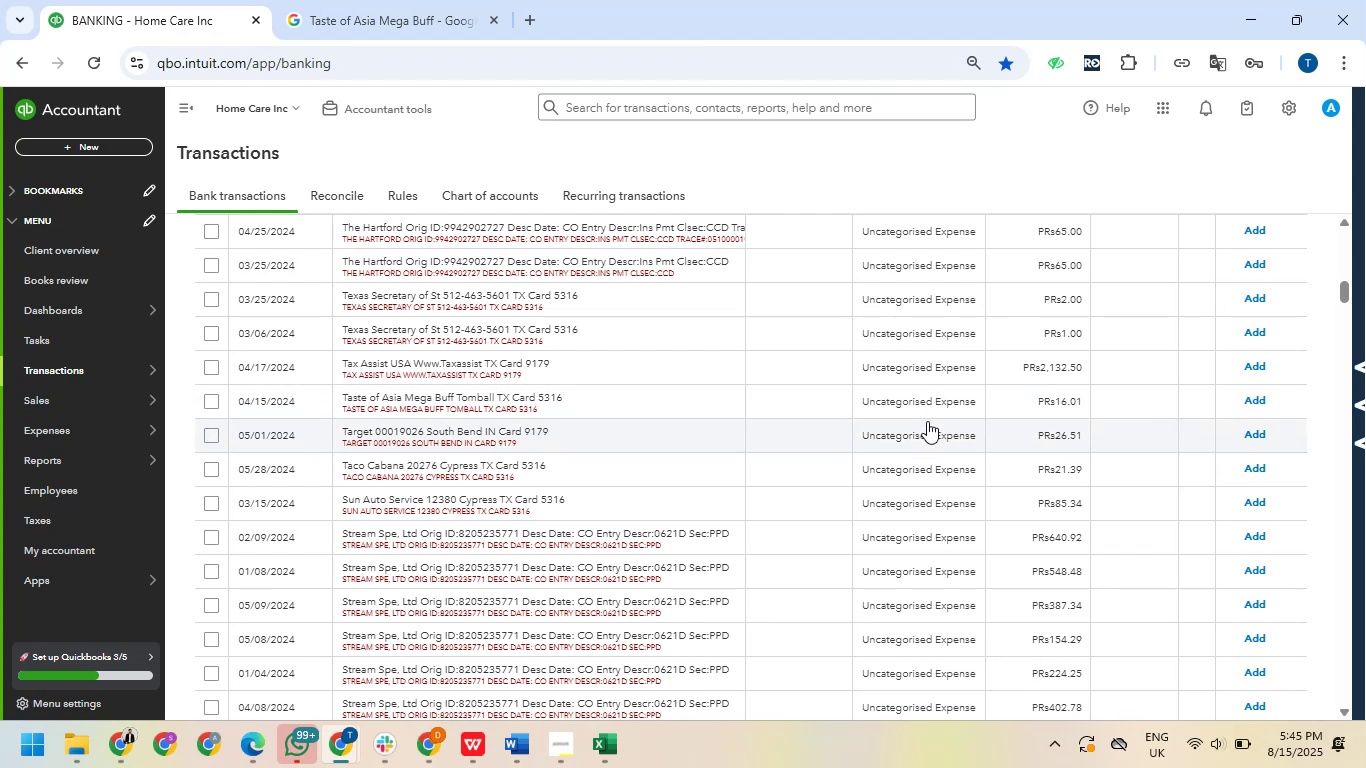 
wait(11.97)
 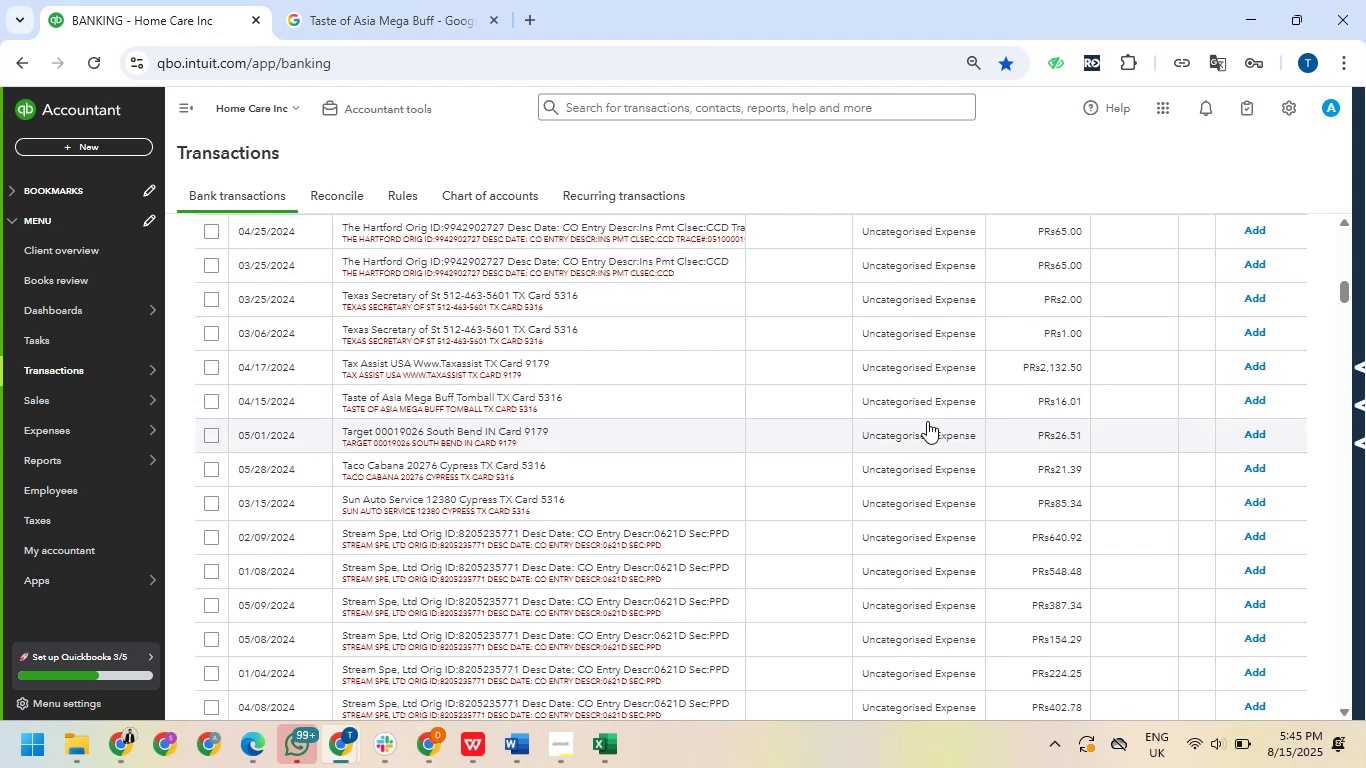 
left_click([212, 401])
 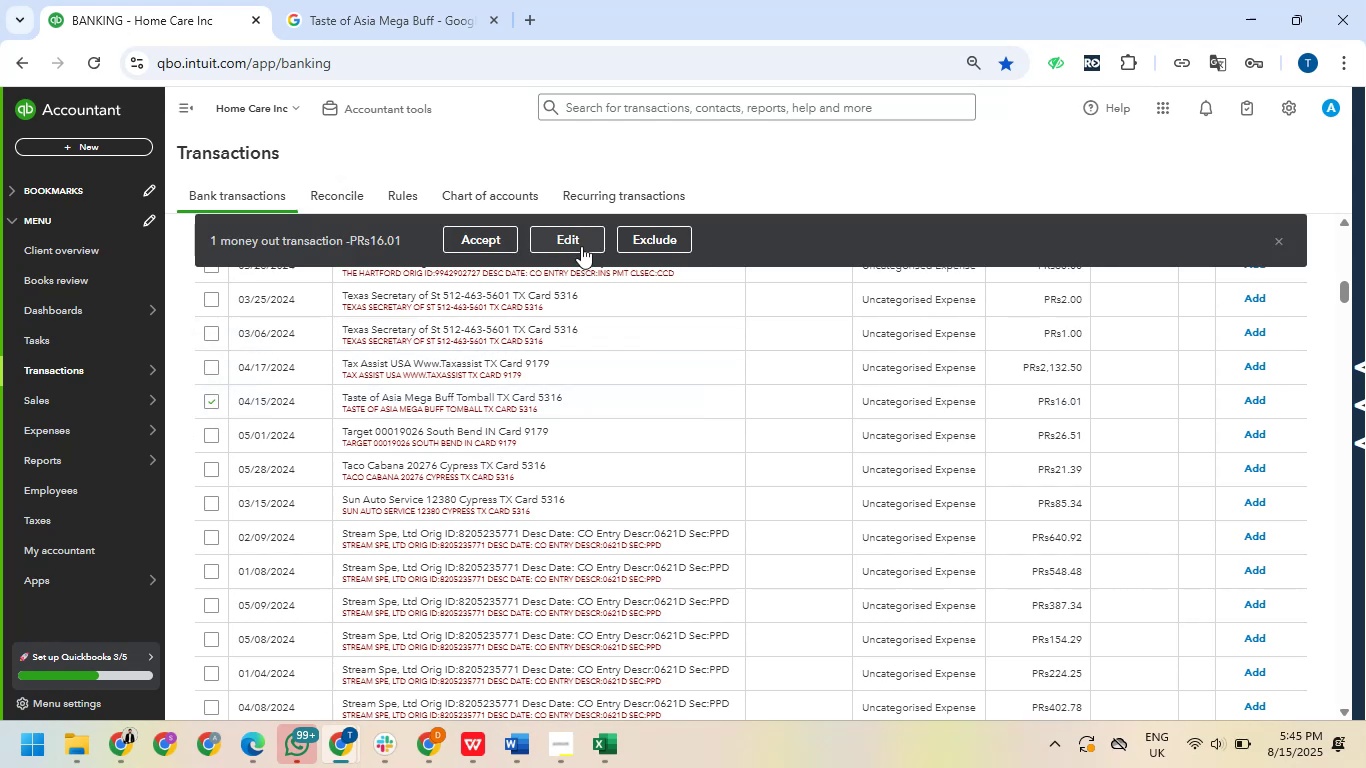 
left_click([580, 246])
 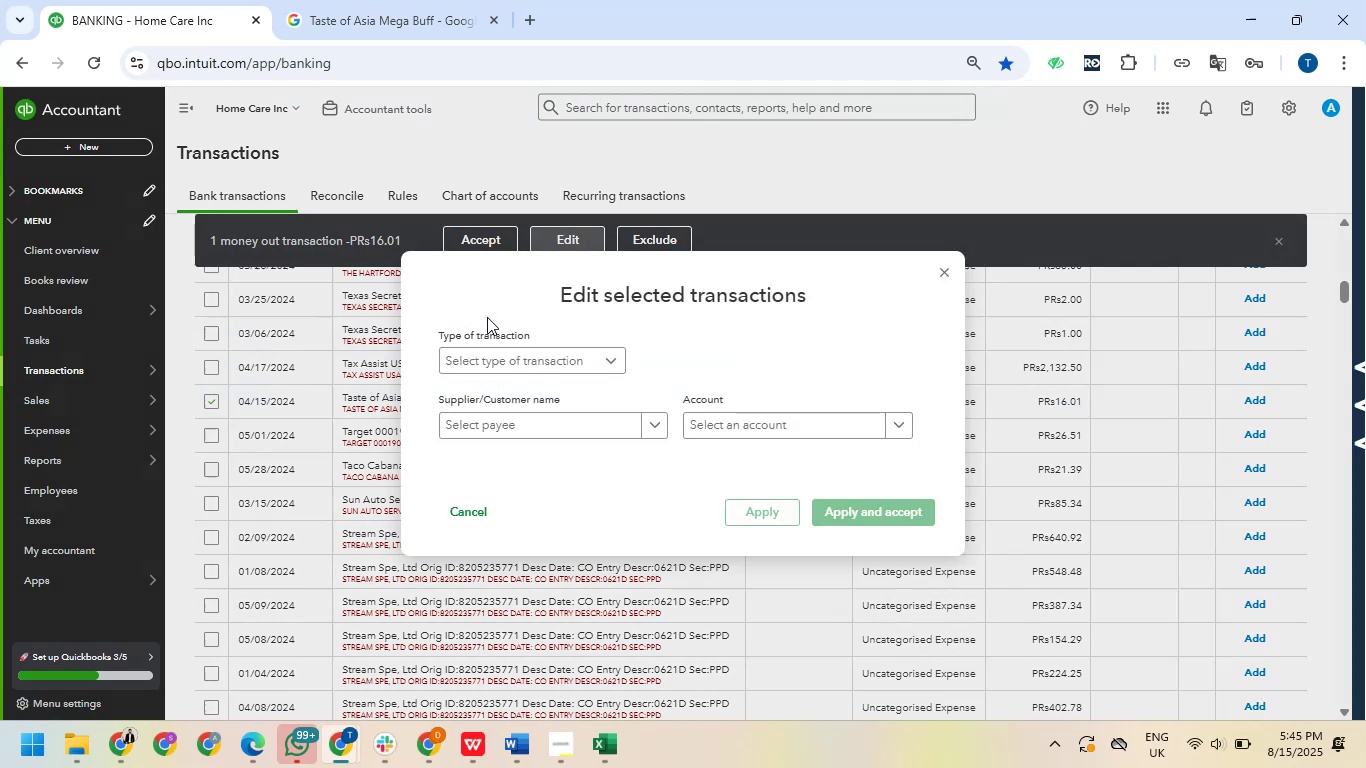 
left_click([498, 360])
 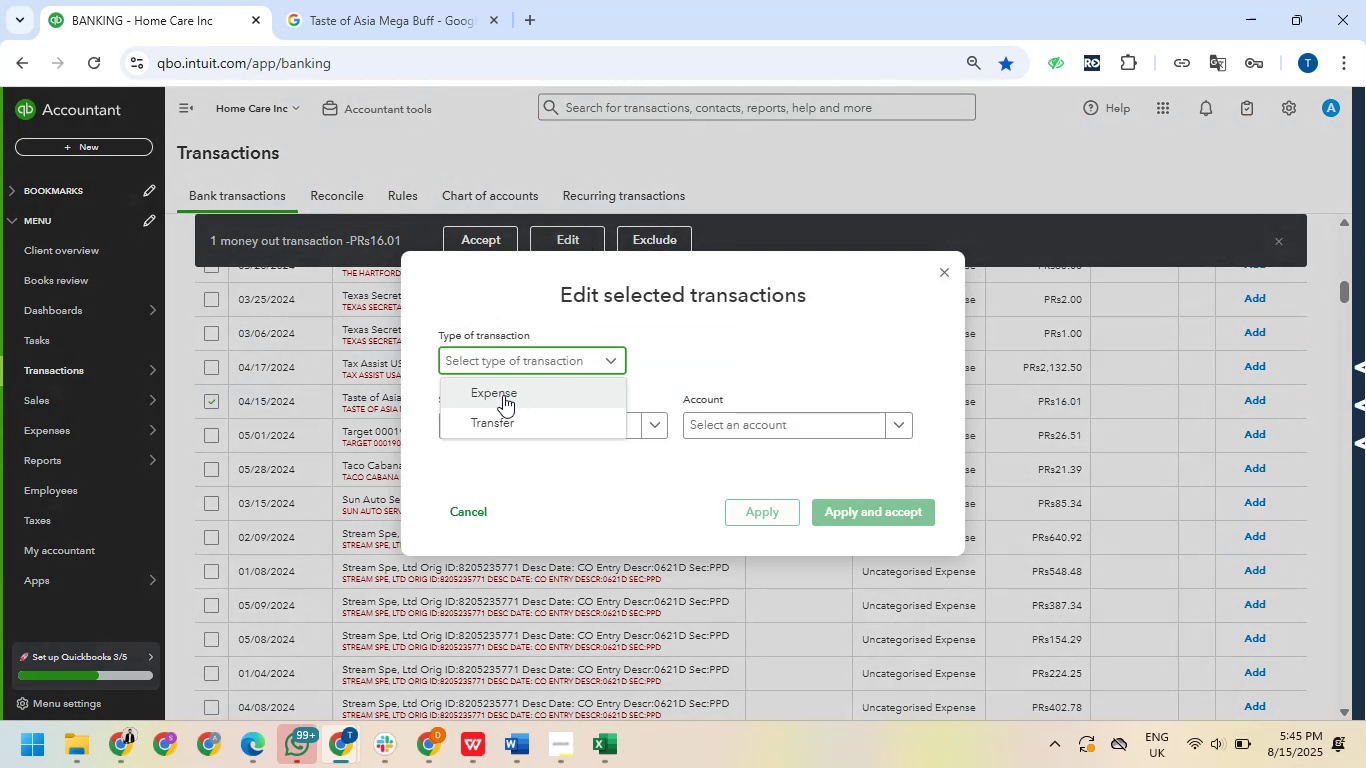 
left_click([504, 396])
 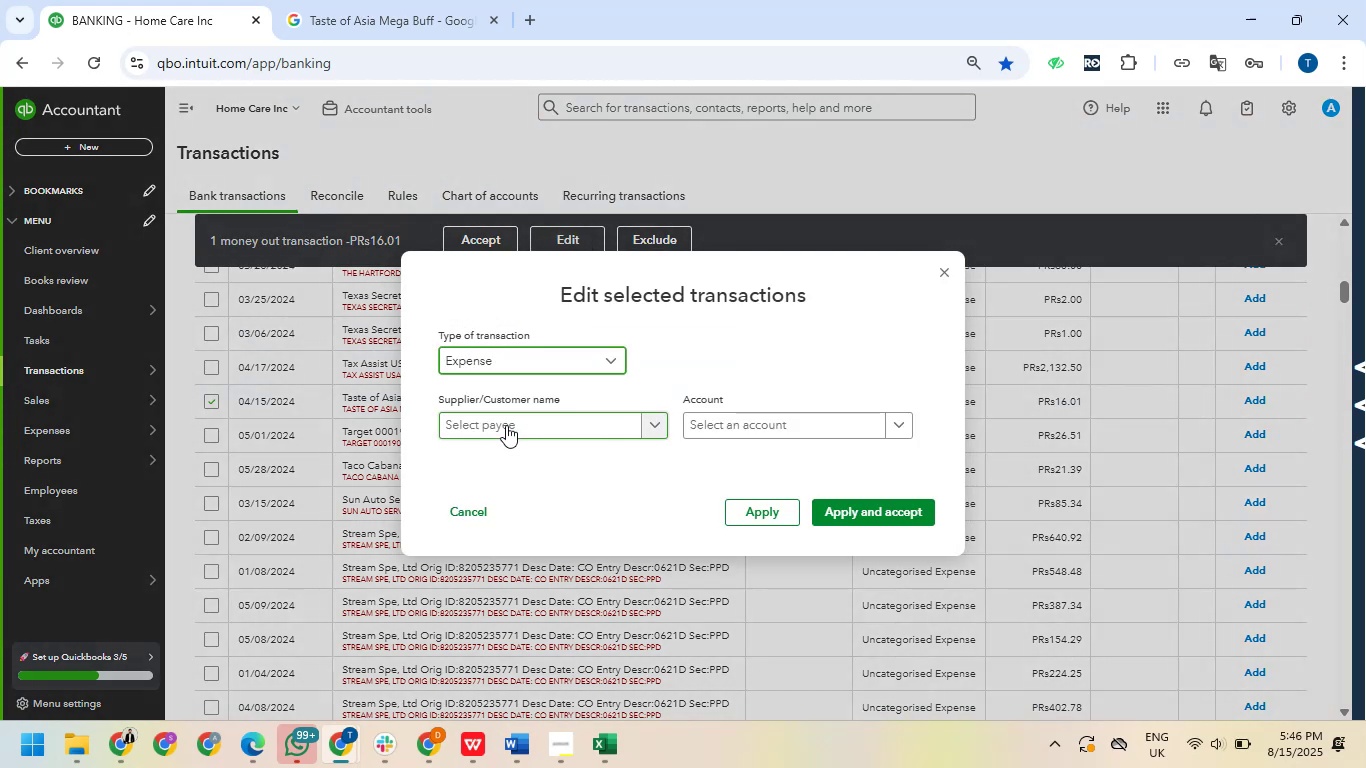 
left_click([506, 425])
 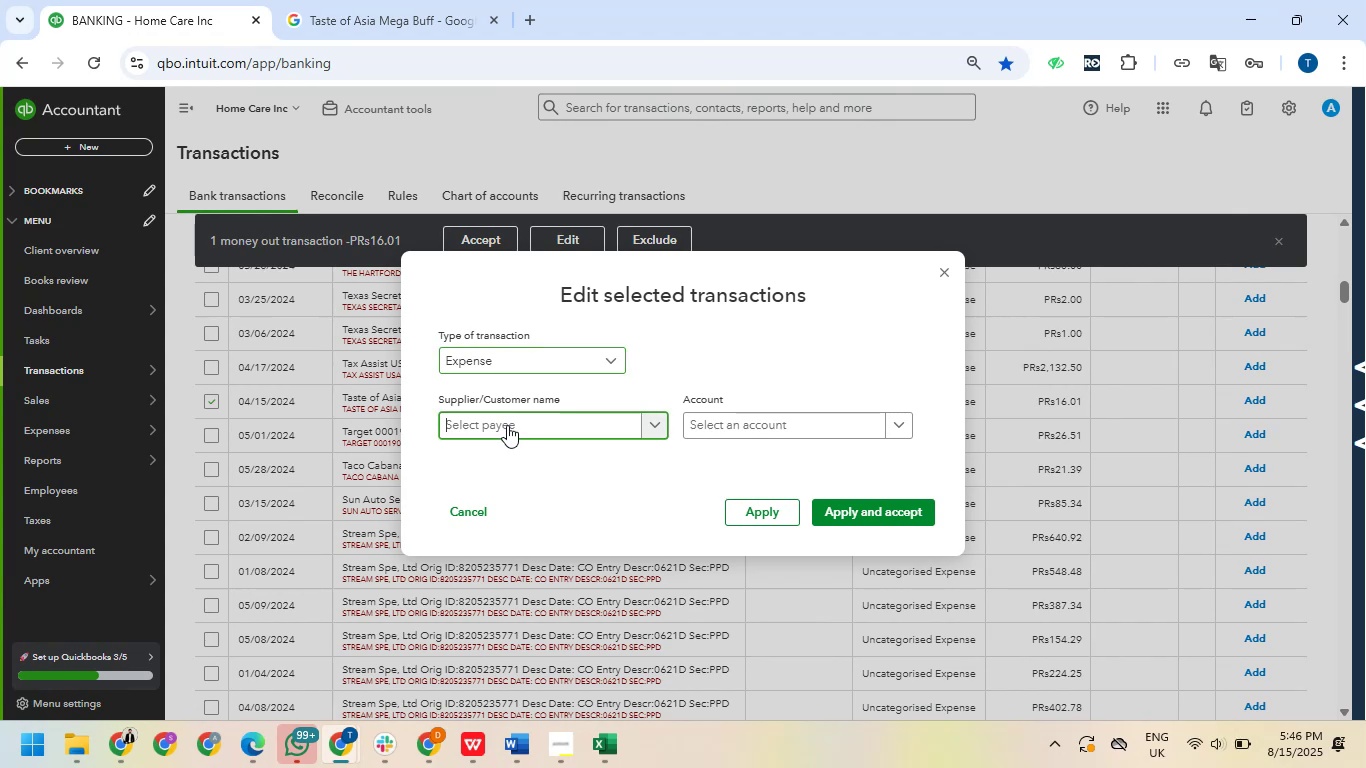 
type(asi)
 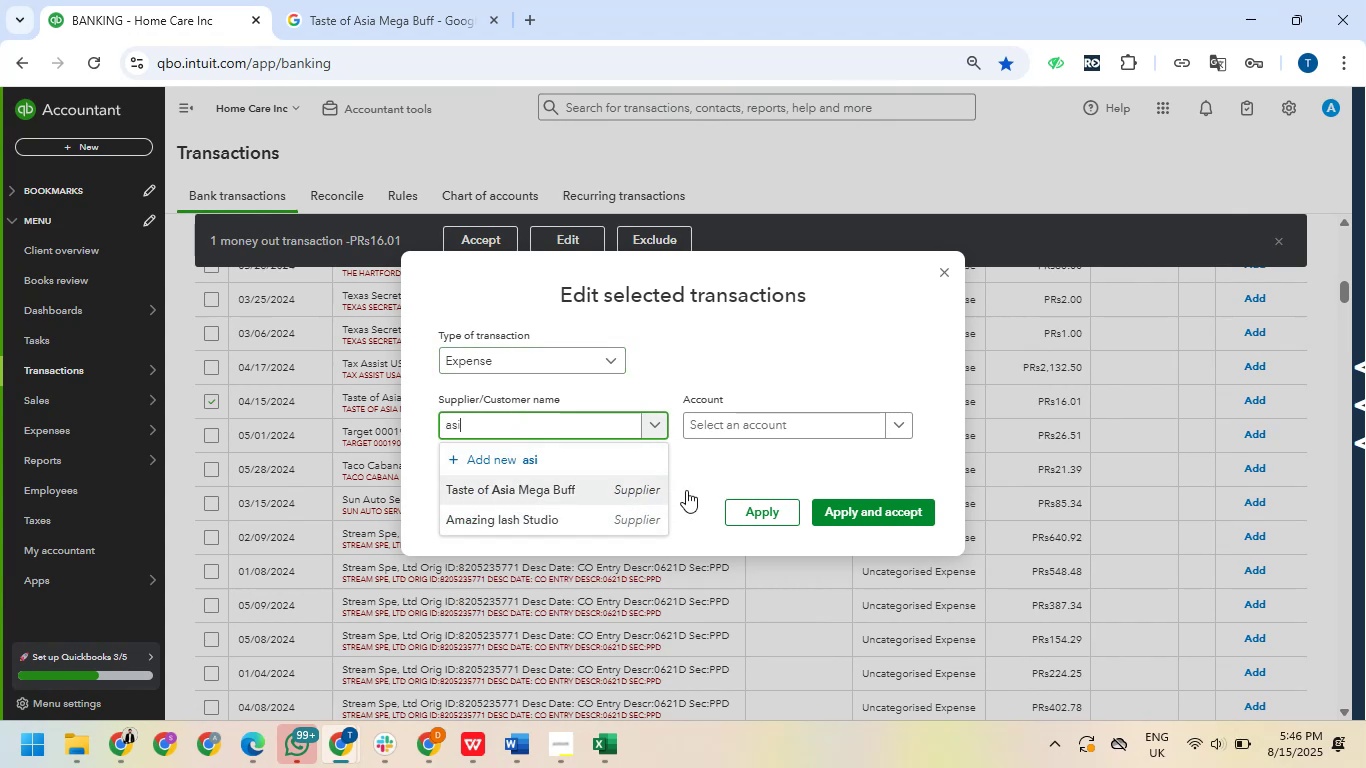 
left_click([763, 419])
 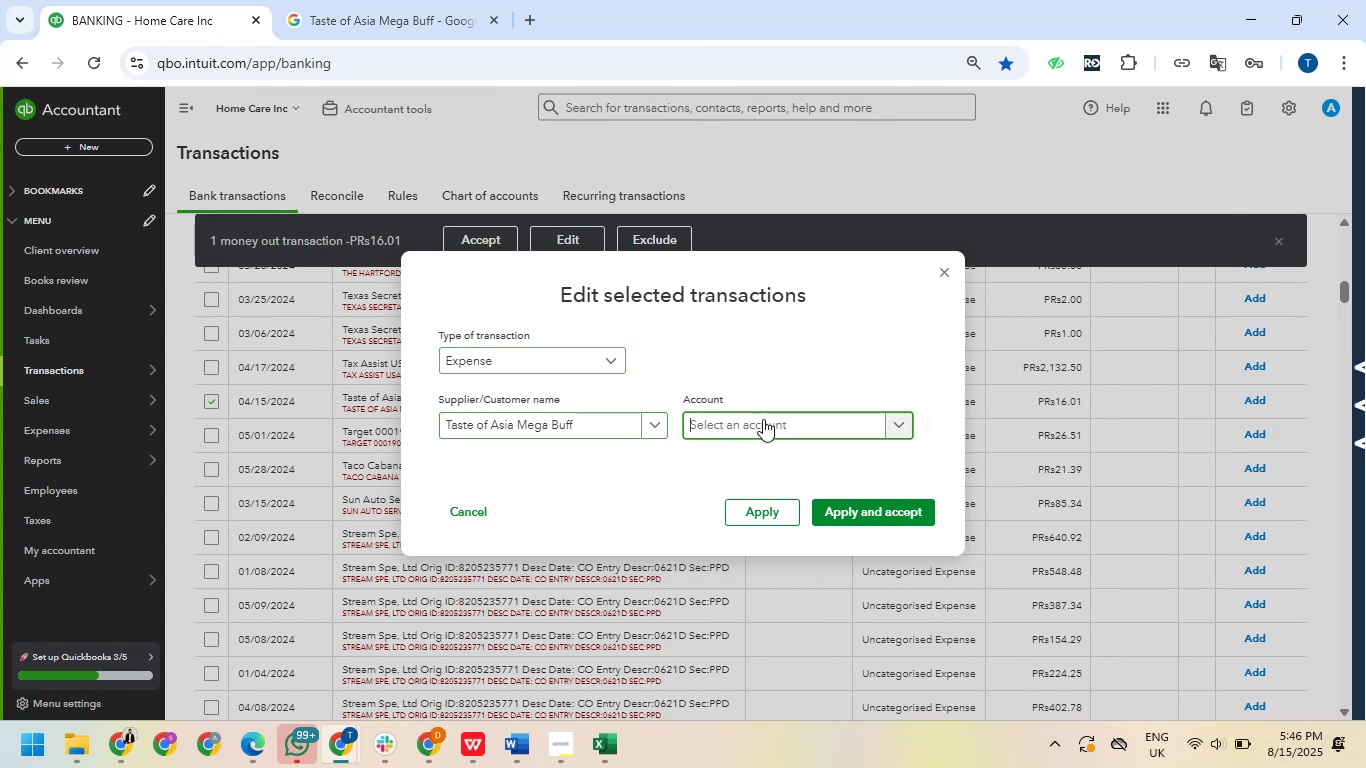 
type(mea)
 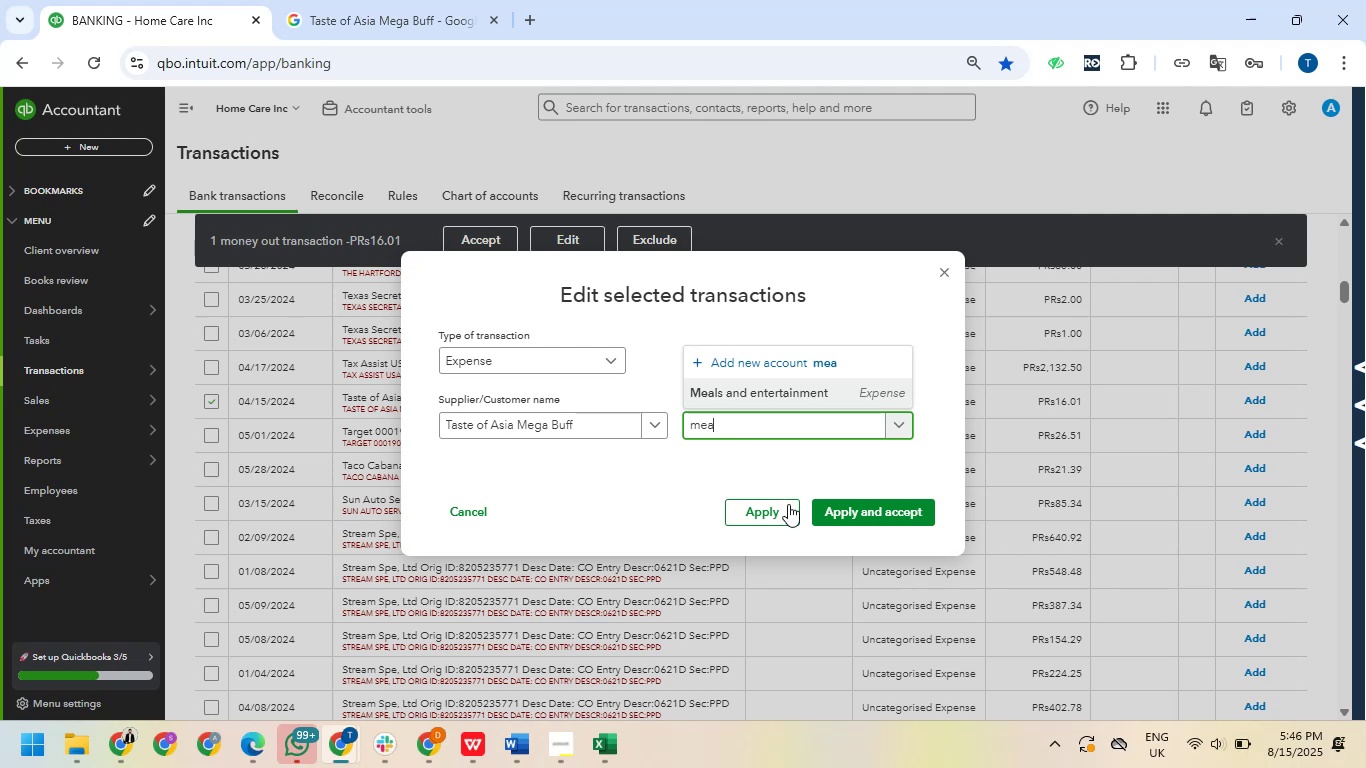 
left_click([847, 513])
 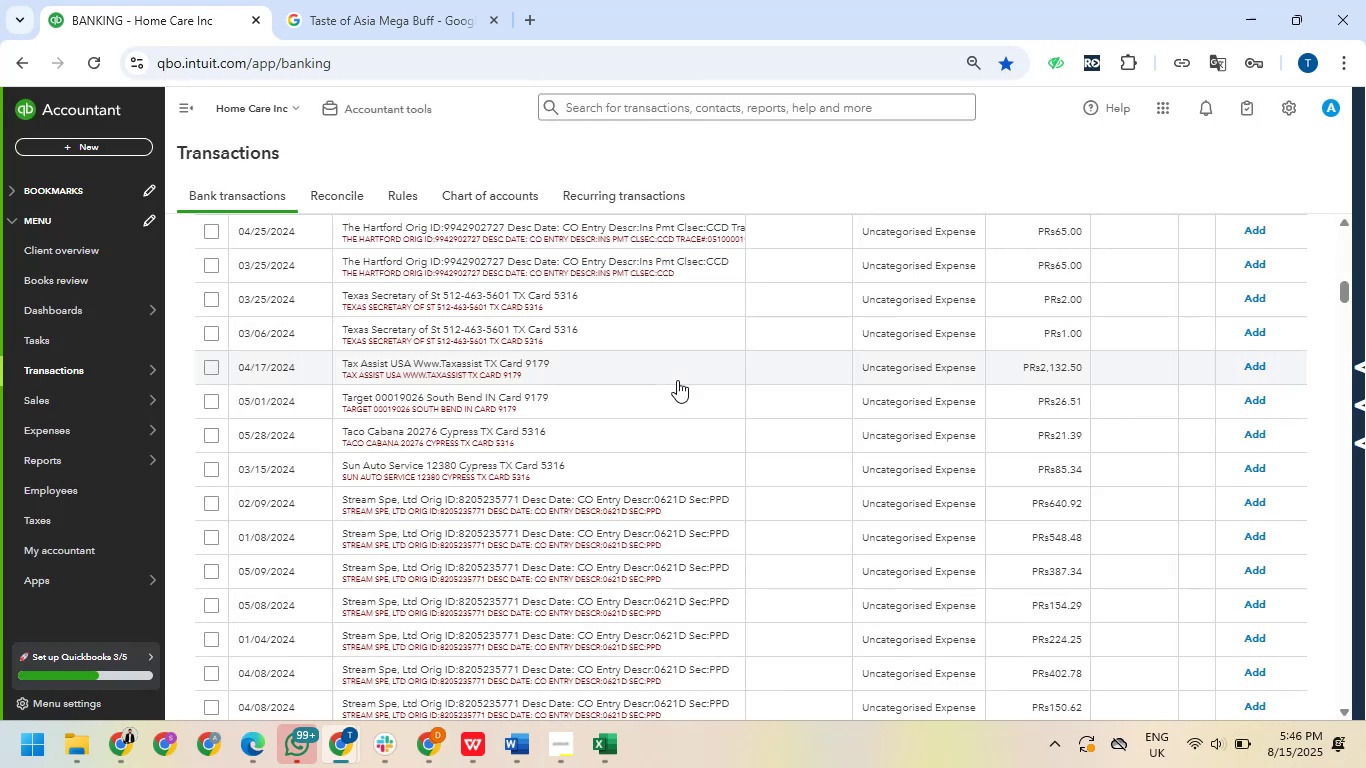 
wait(10.37)
 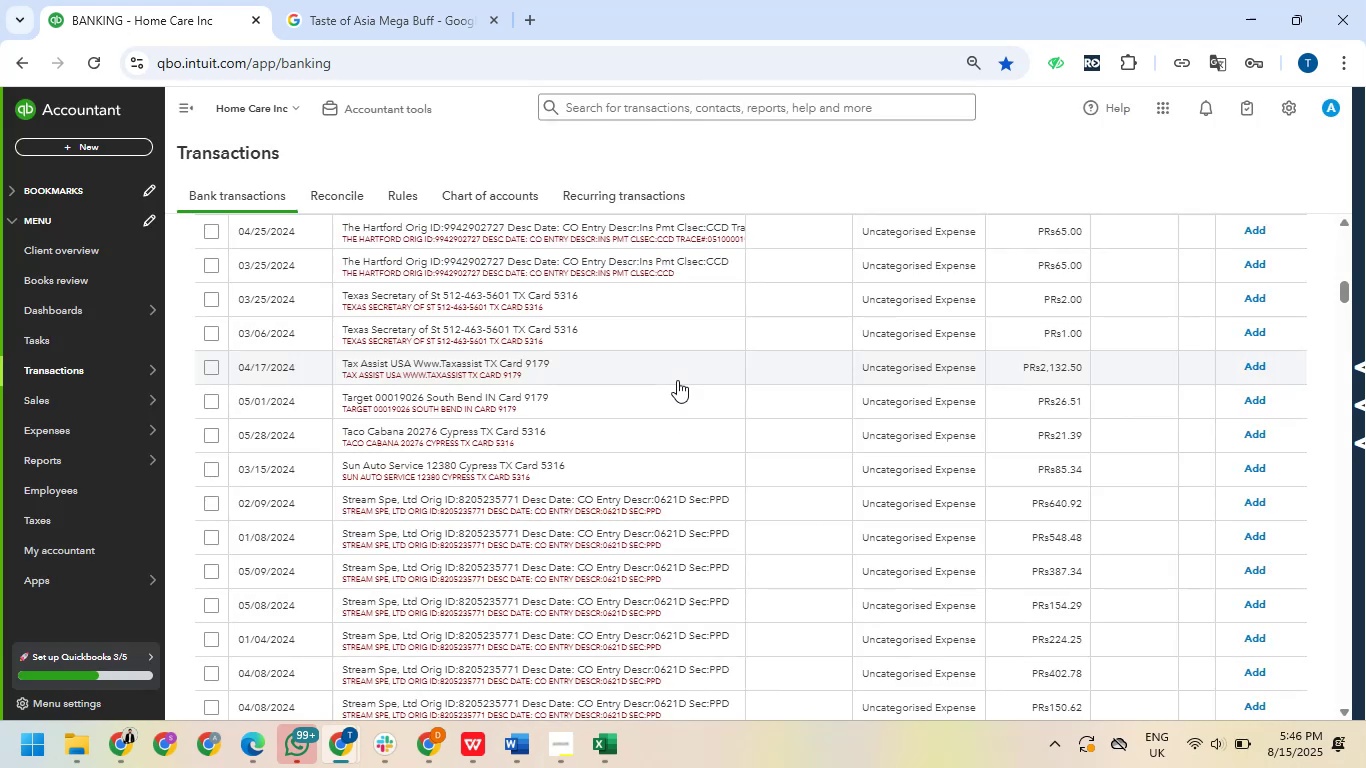 
scroll: coordinate [607, 355], scroll_direction: down, amount: 1.0
 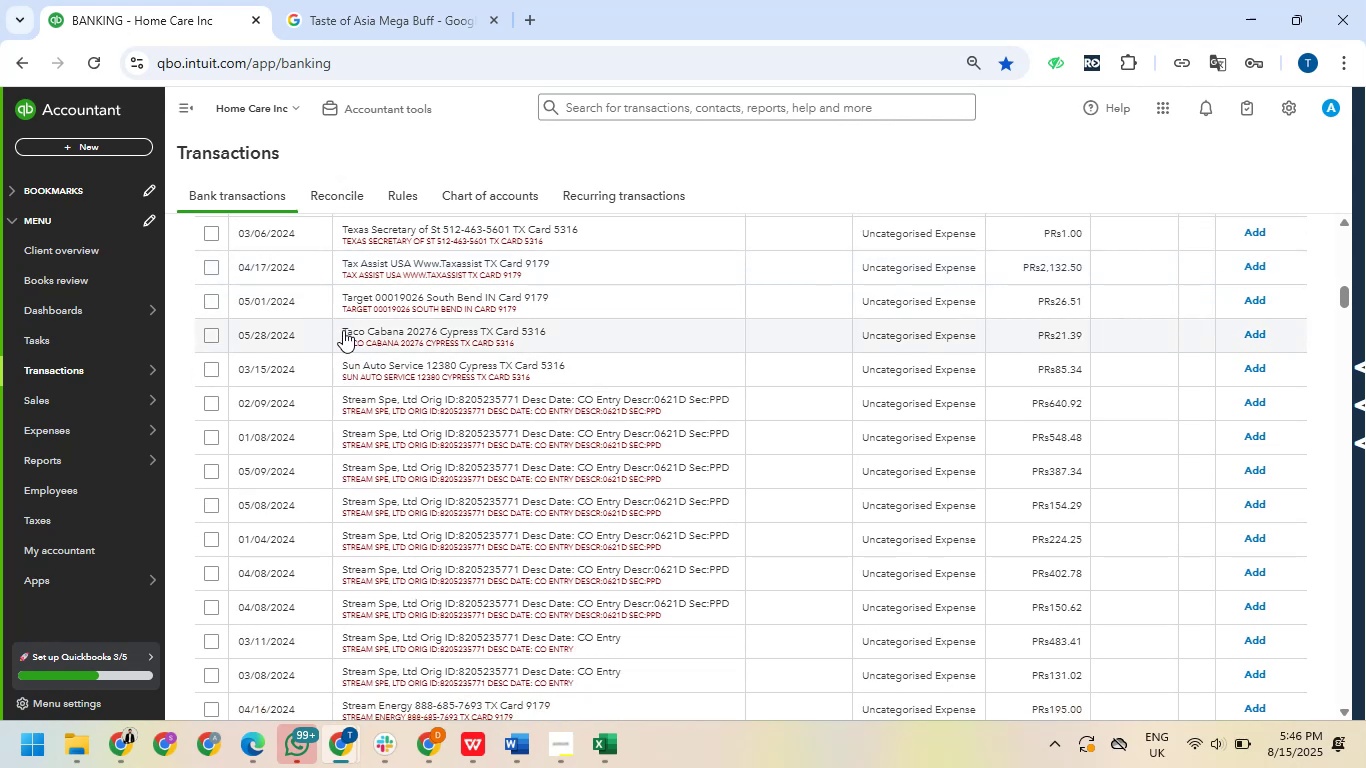 
left_click_drag(start_coordinate=[340, 330], to_coordinate=[402, 335])
 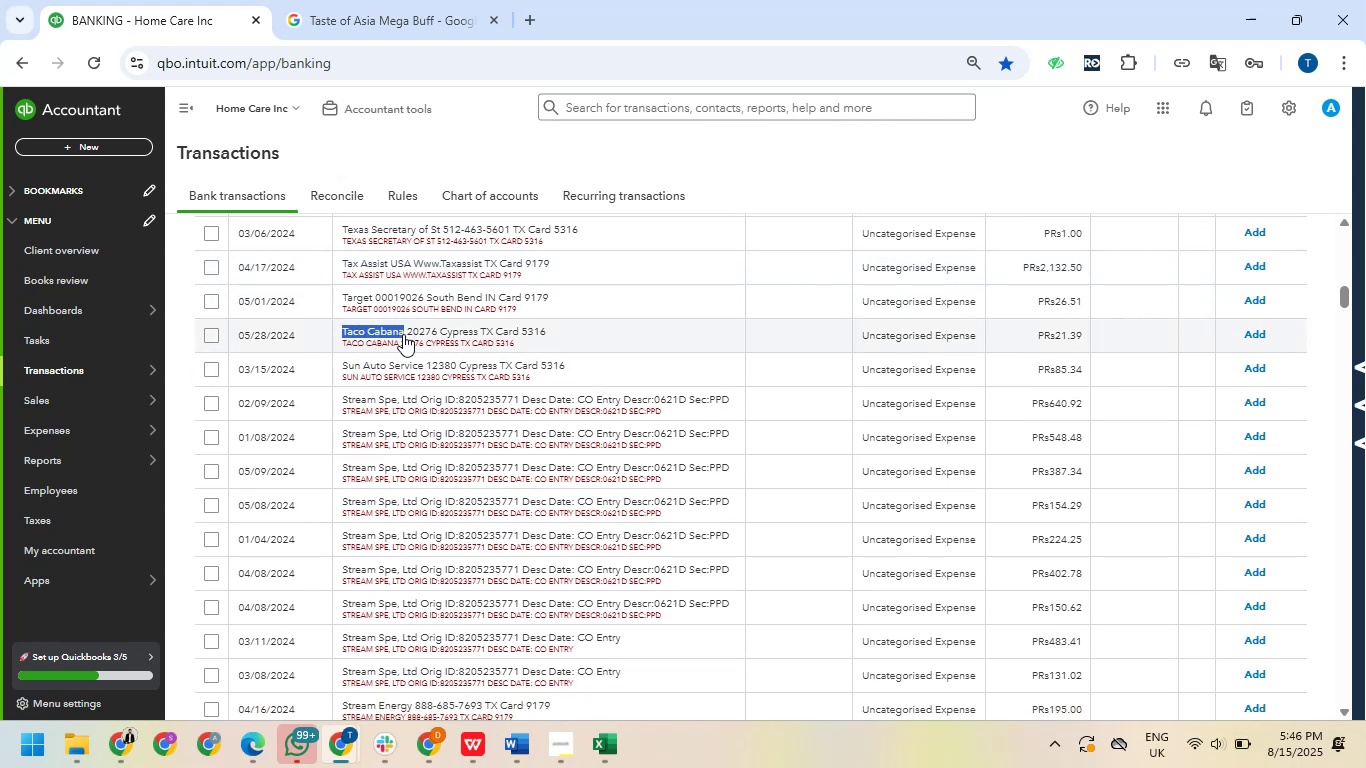 
key(Control+C)
 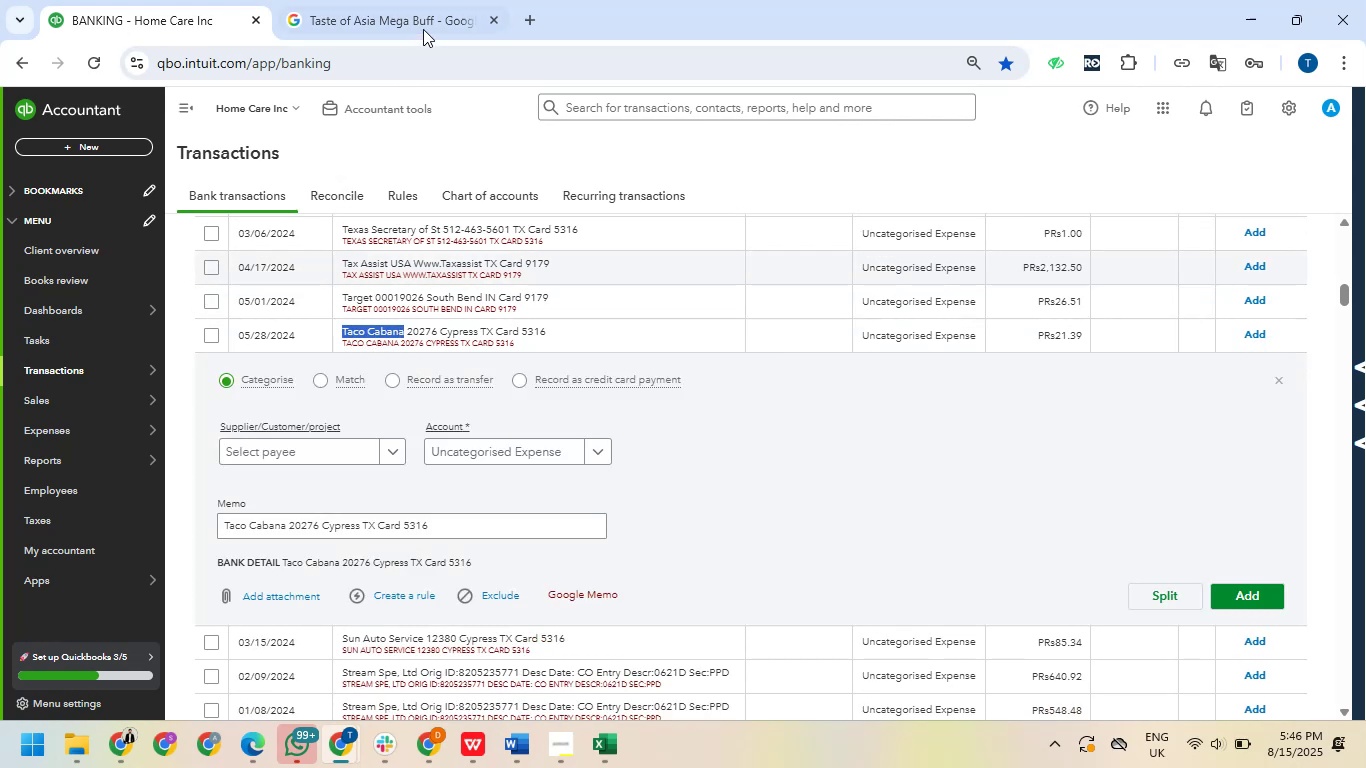 
left_click([430, 10])
 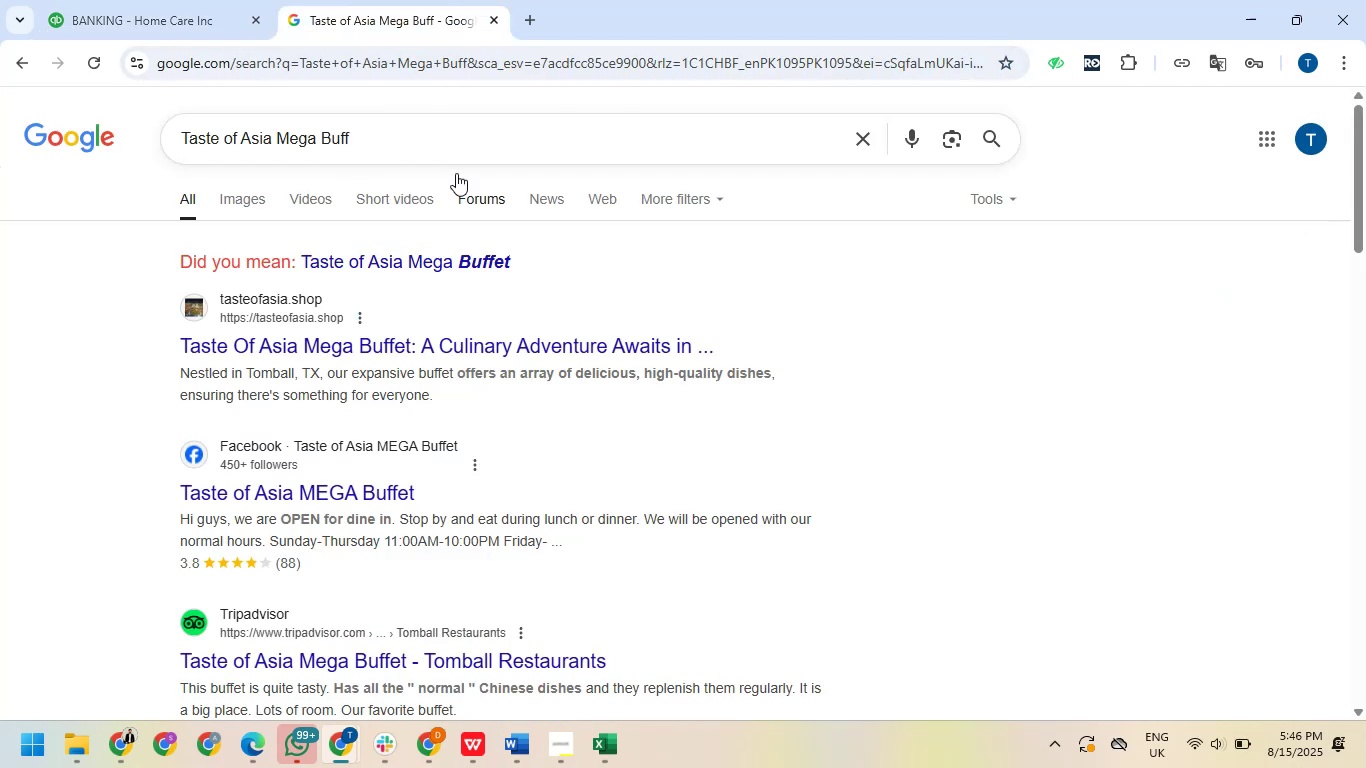 
left_click_drag(start_coordinate=[443, 132], to_coordinate=[182, 135])
 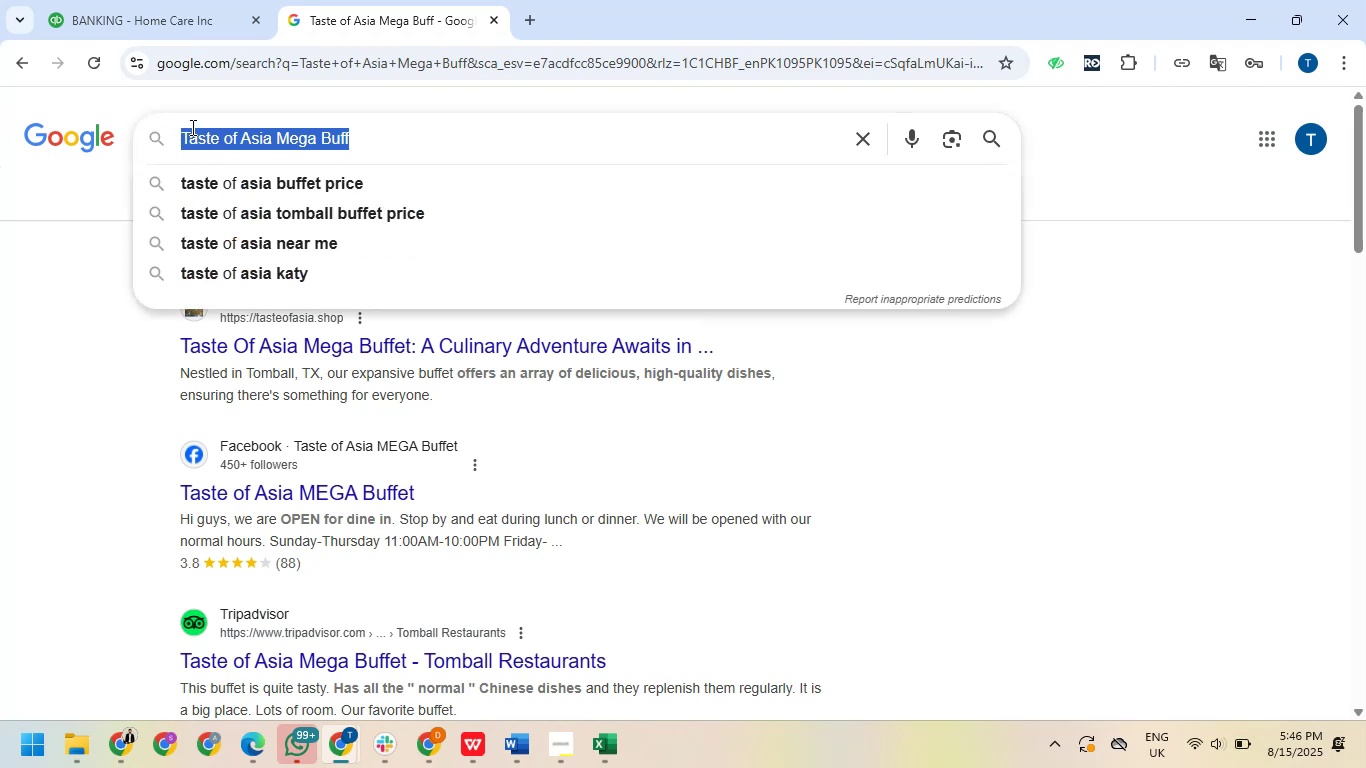 
key(Control+V)
 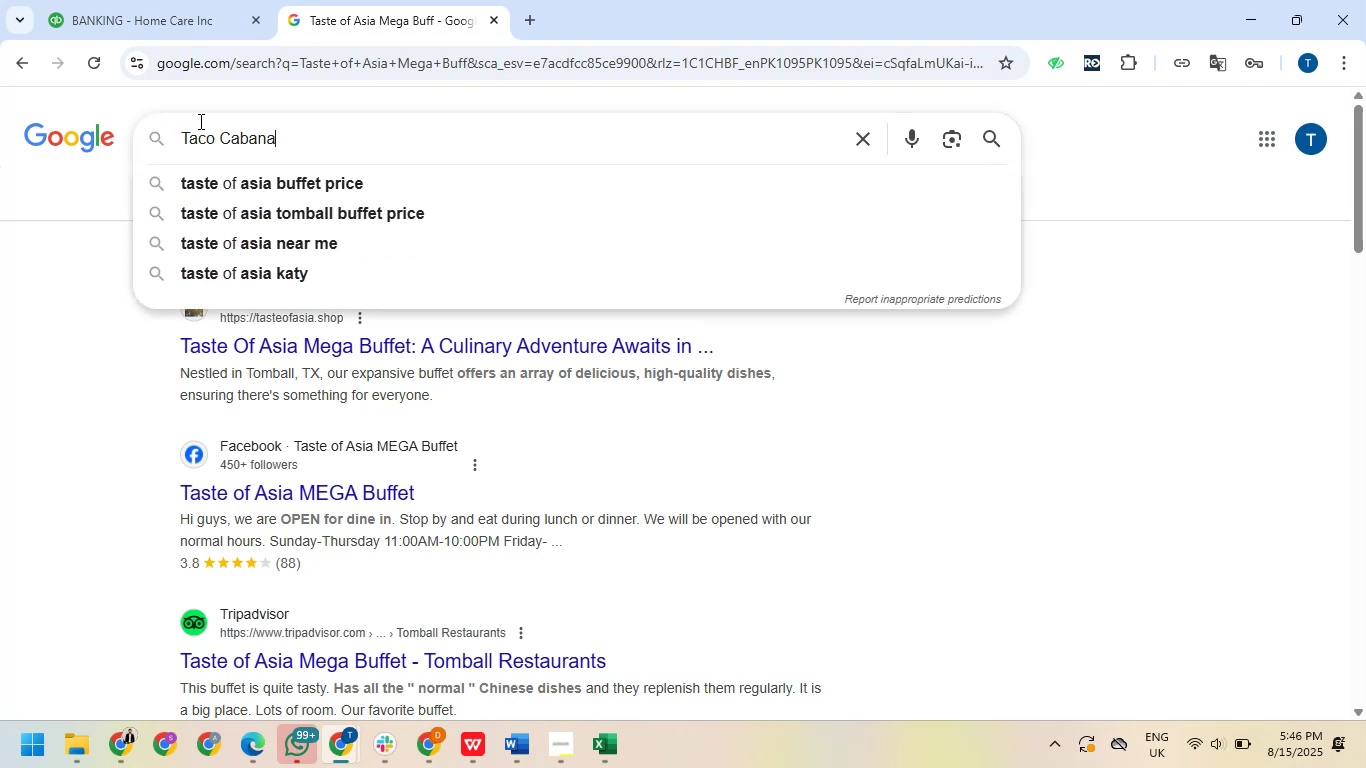 
mouse_move([334, 136])
 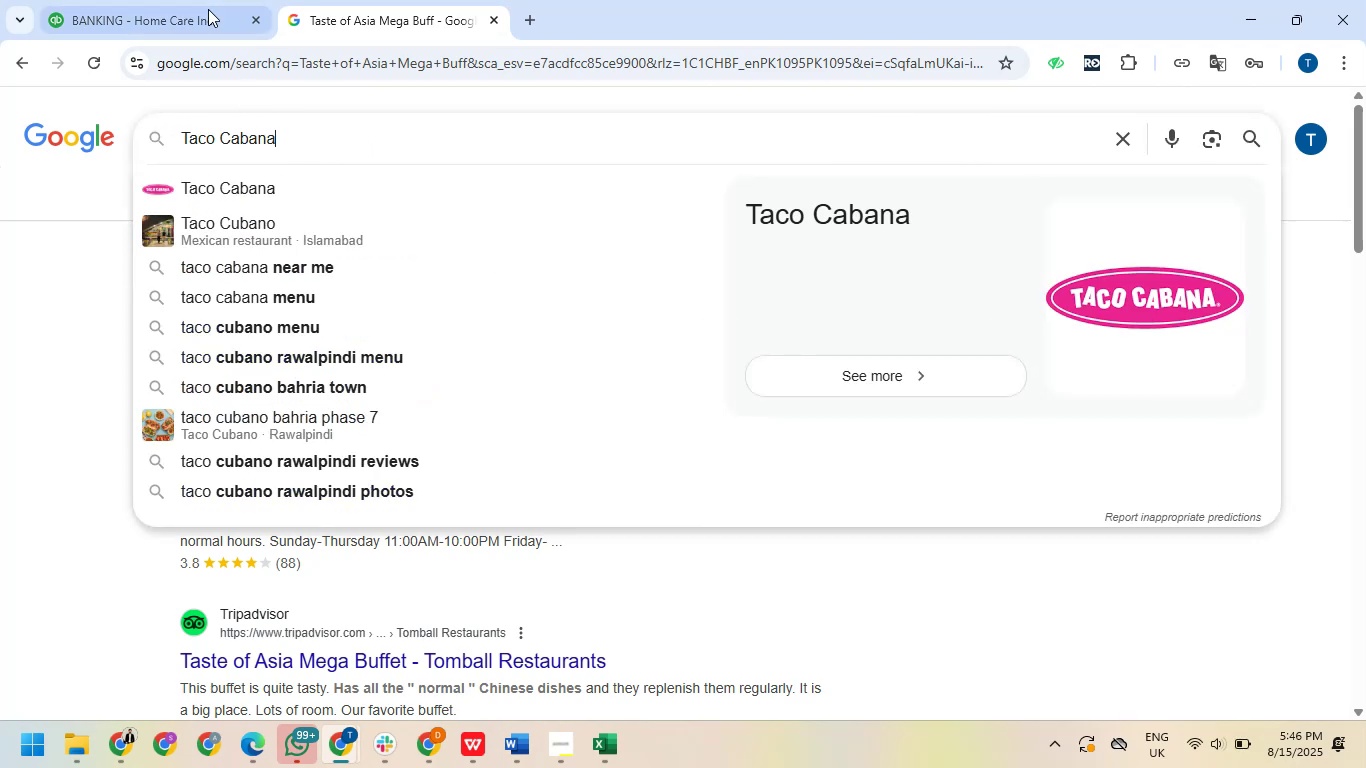 
left_click([207, 8])
 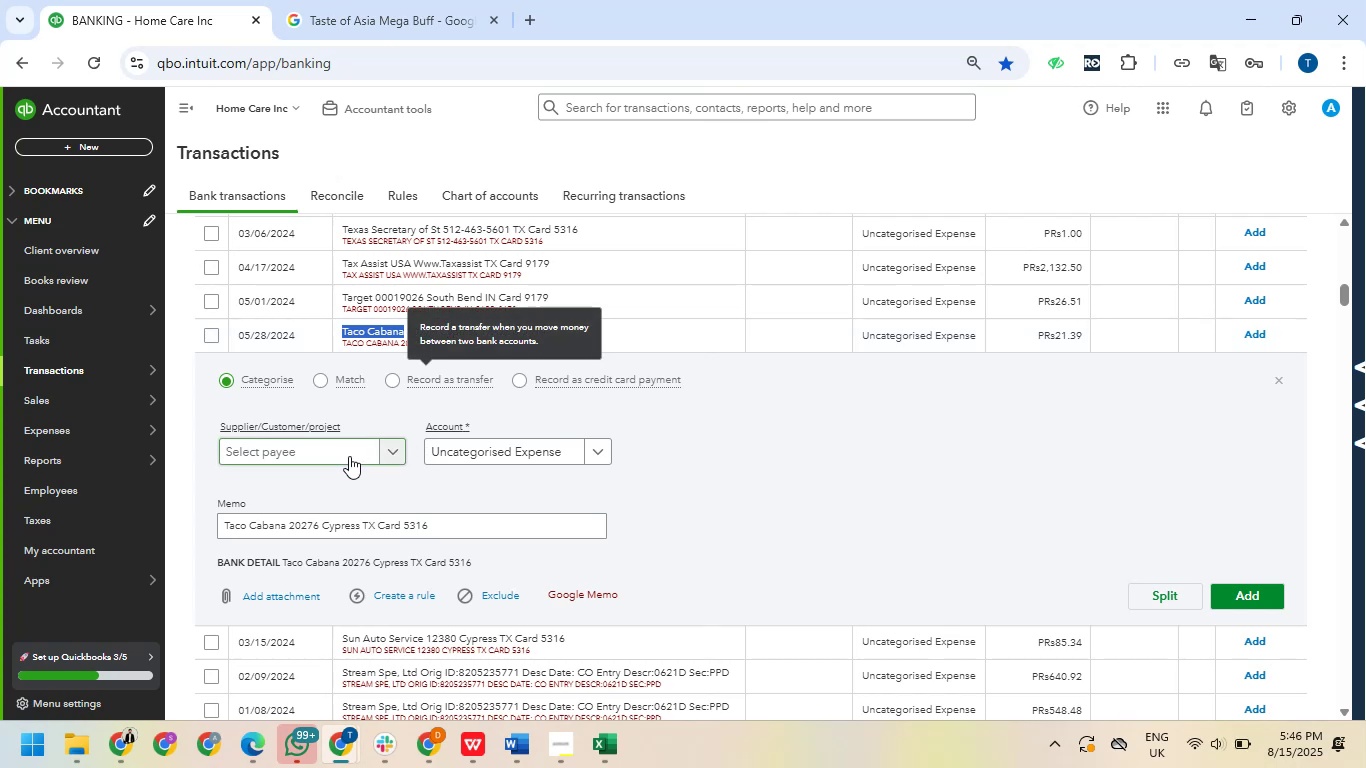 
left_click([349, 452])
 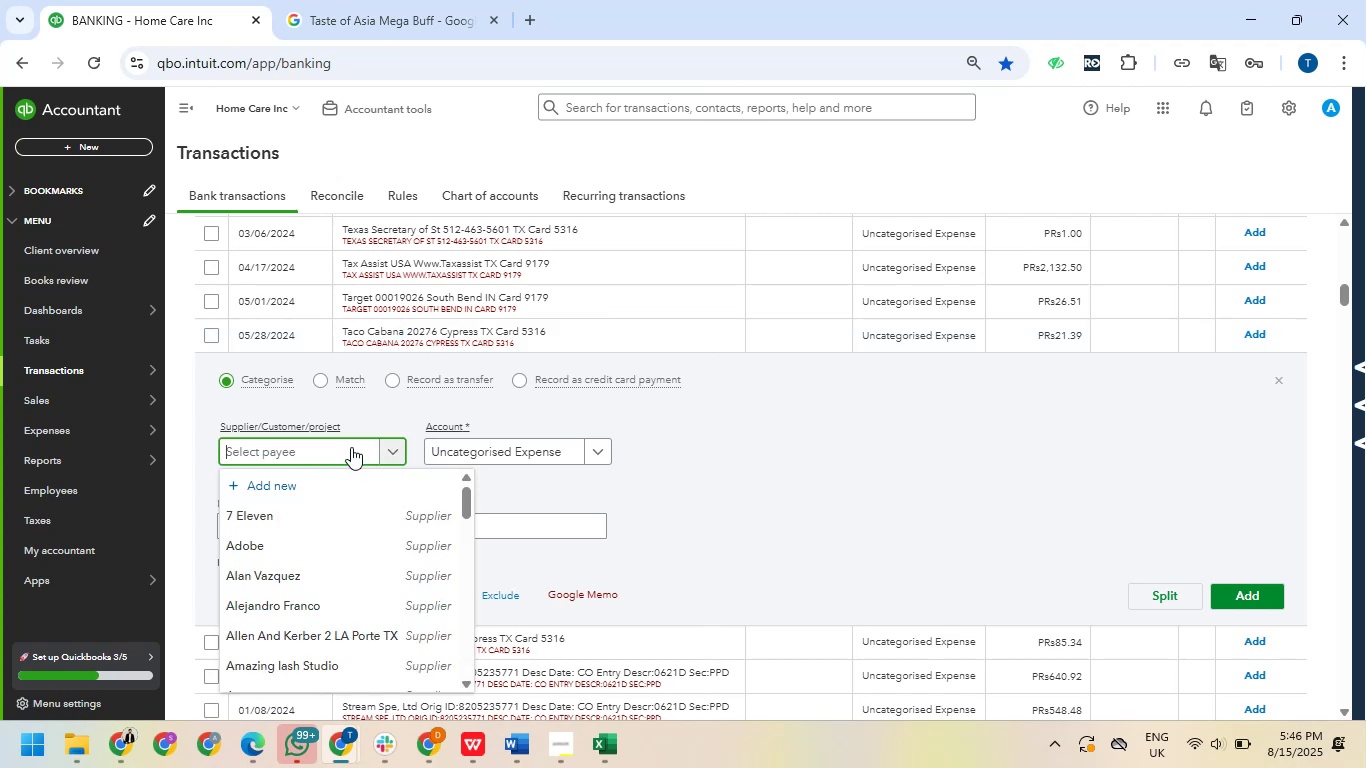 
type(taco)
 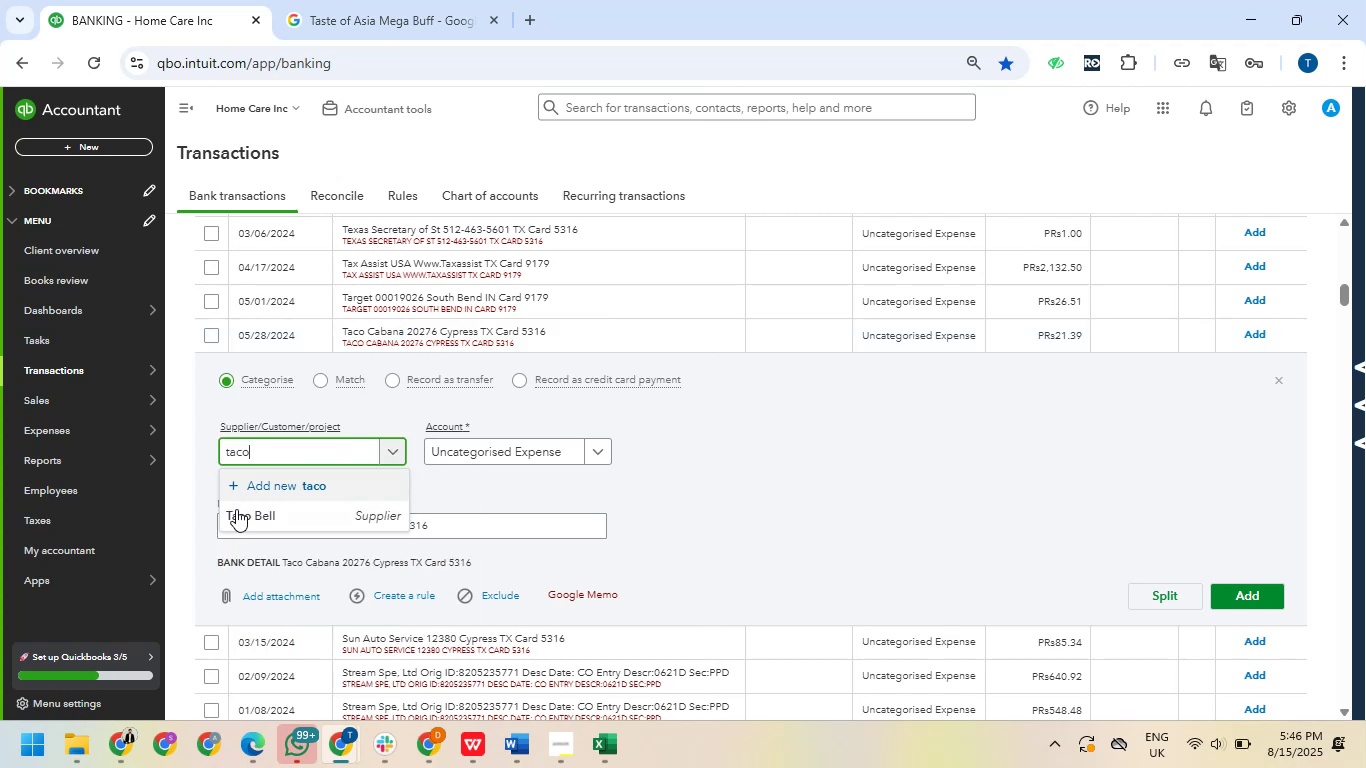 
left_click_drag(start_coordinate=[240, 511], to_coordinate=[245, 503])
 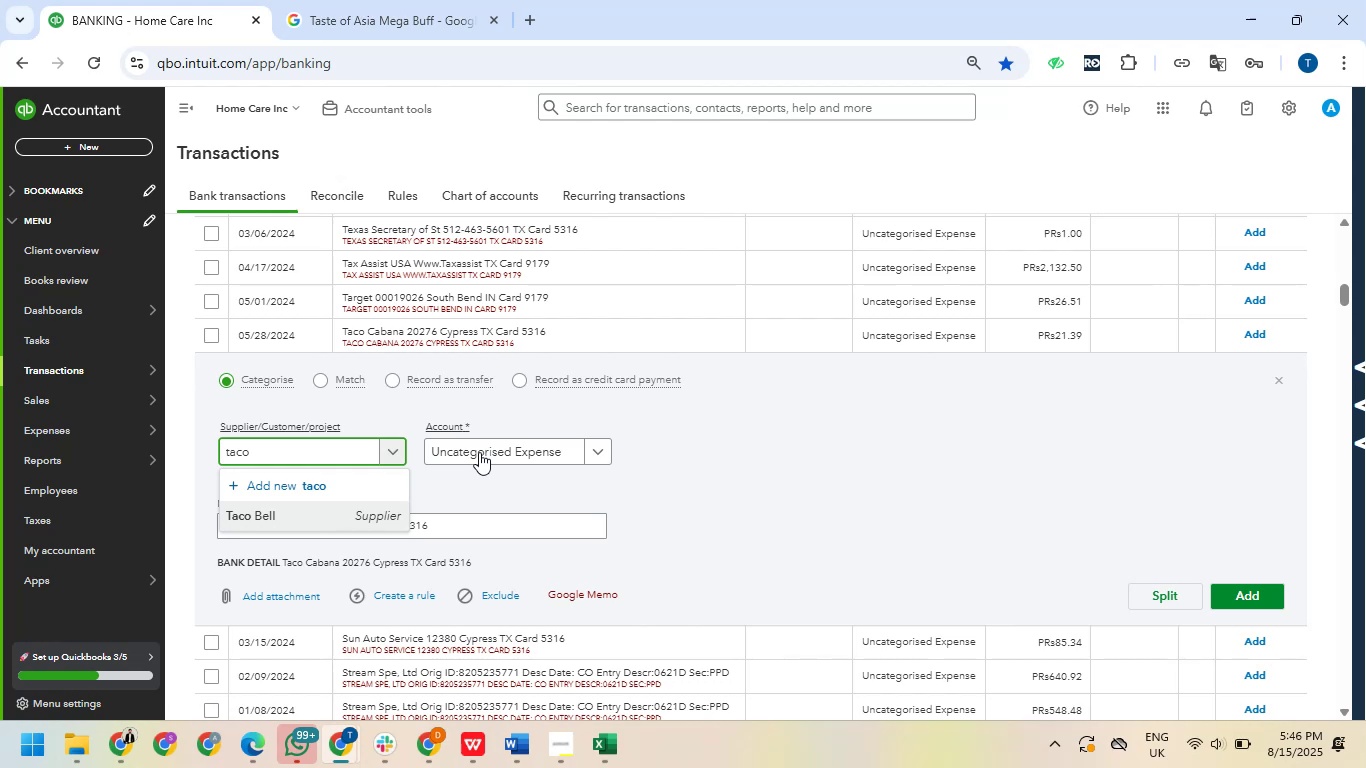 
left_click([481, 449])
 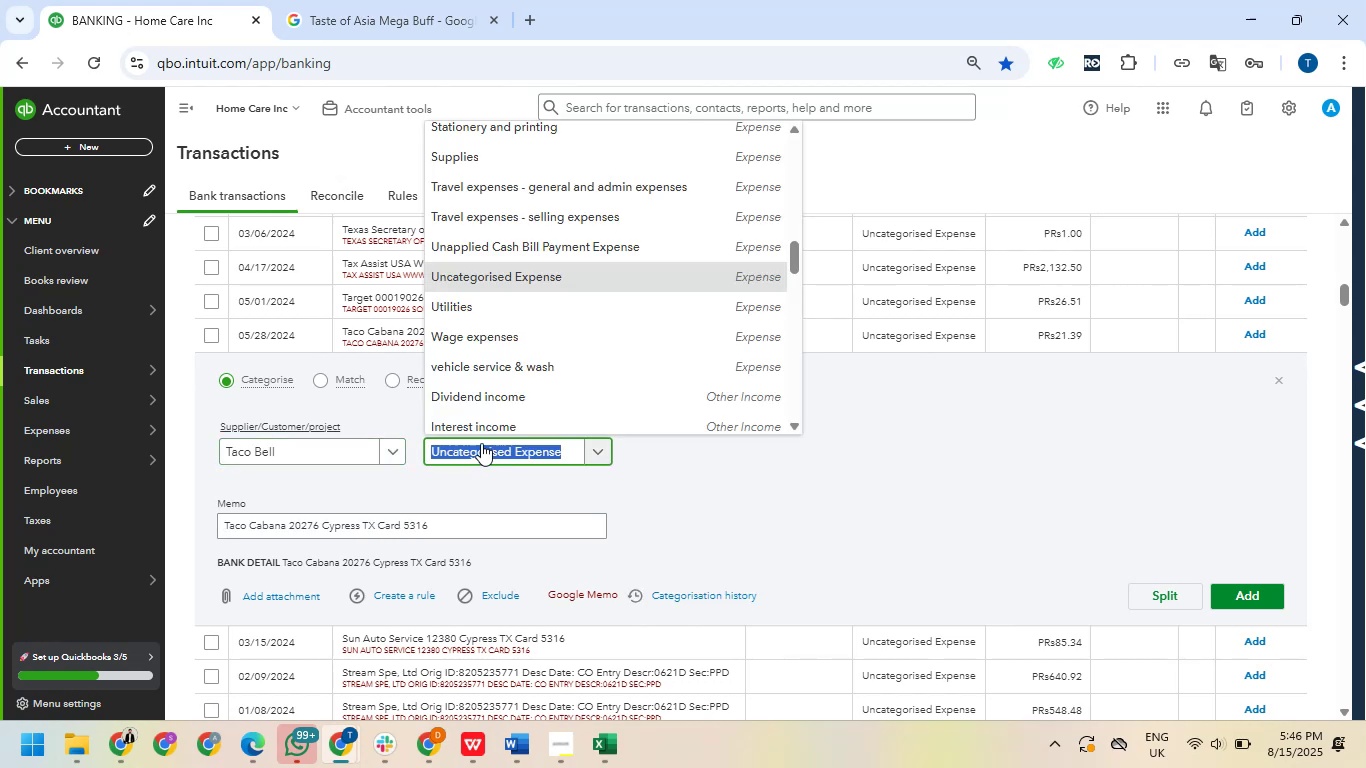 
type(meals)
 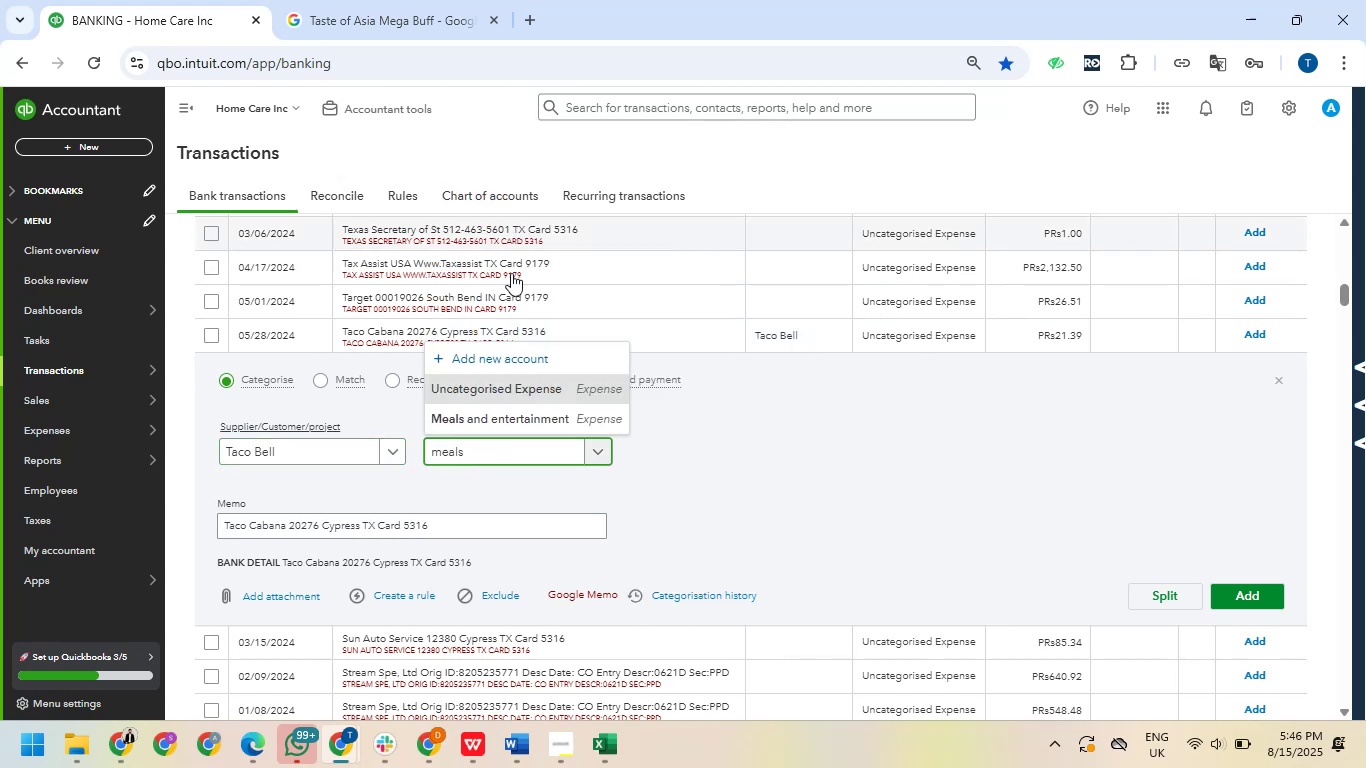 
left_click([519, 417])
 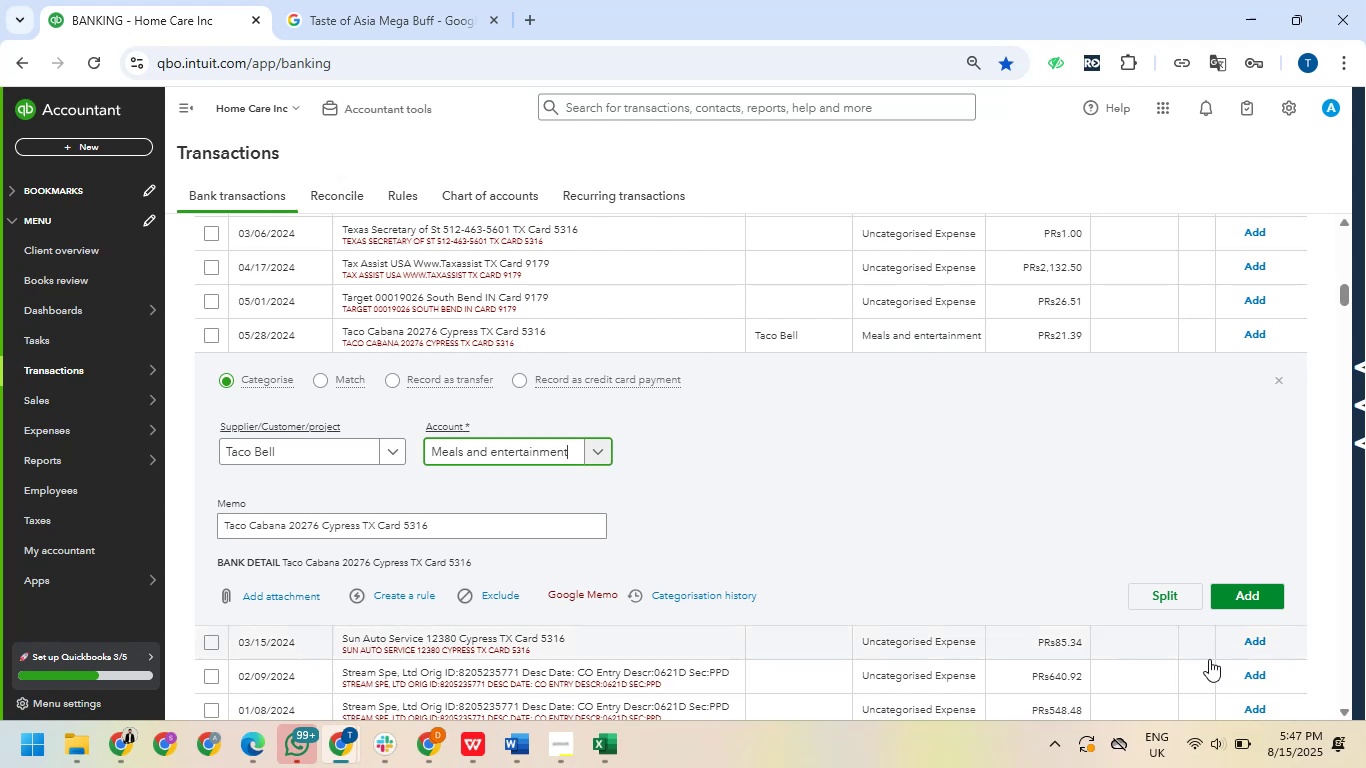 
left_click([1237, 601])
 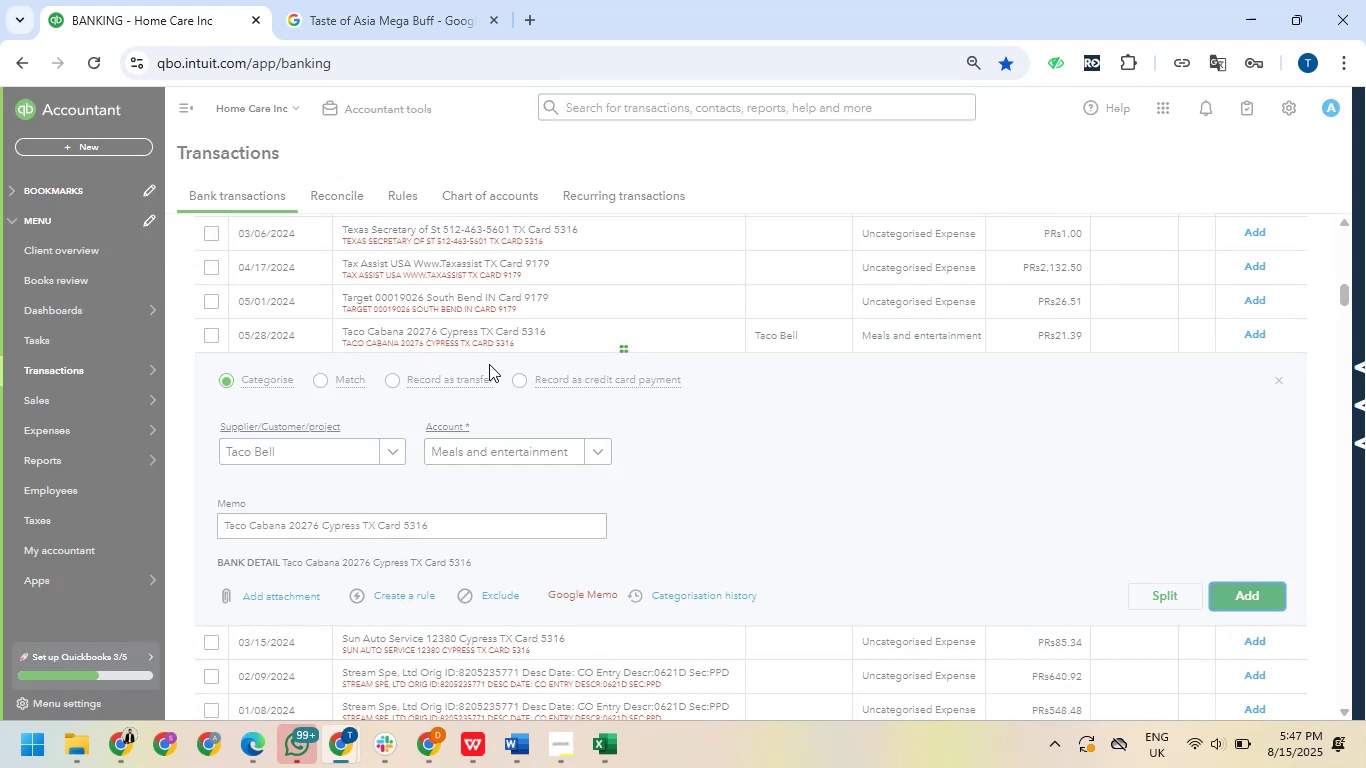 
wait(8.62)
 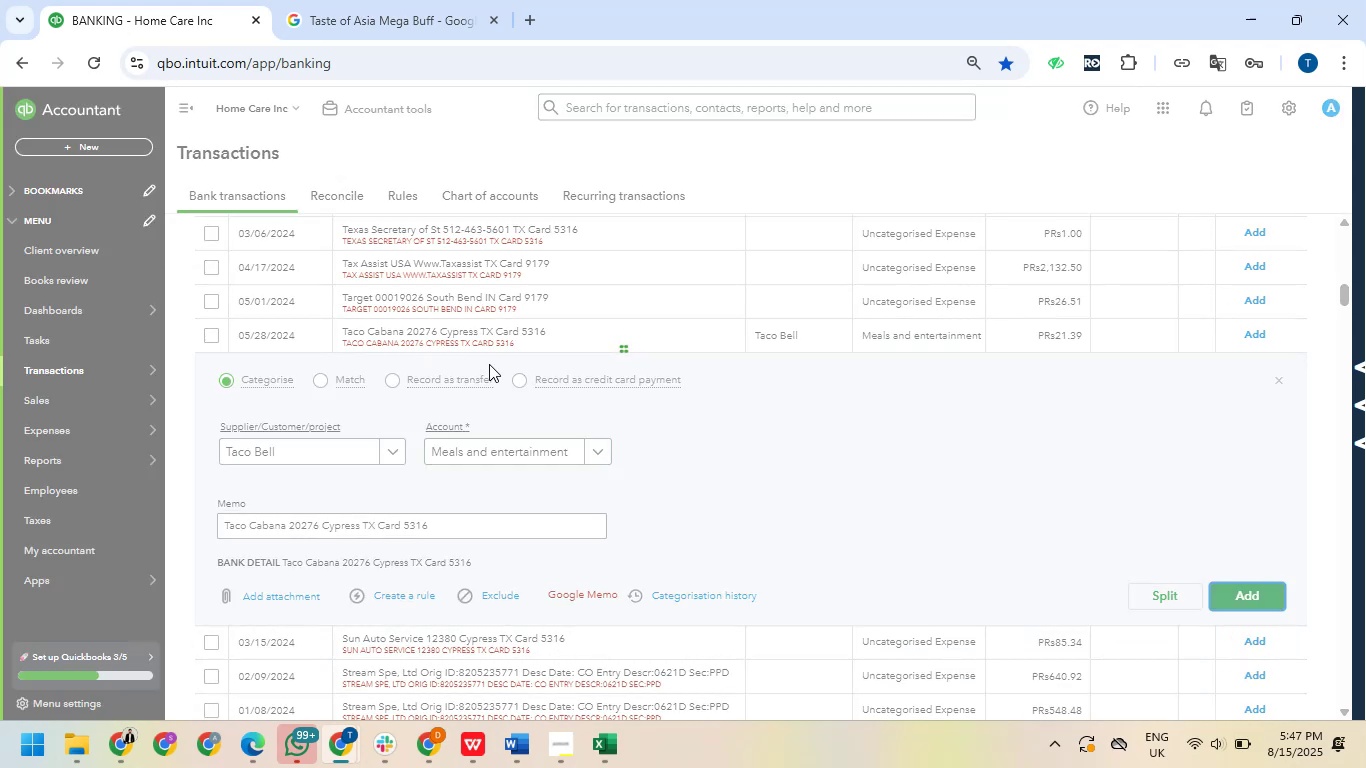 
scroll: coordinate [458, 374], scroll_direction: down, amount: 1.0
 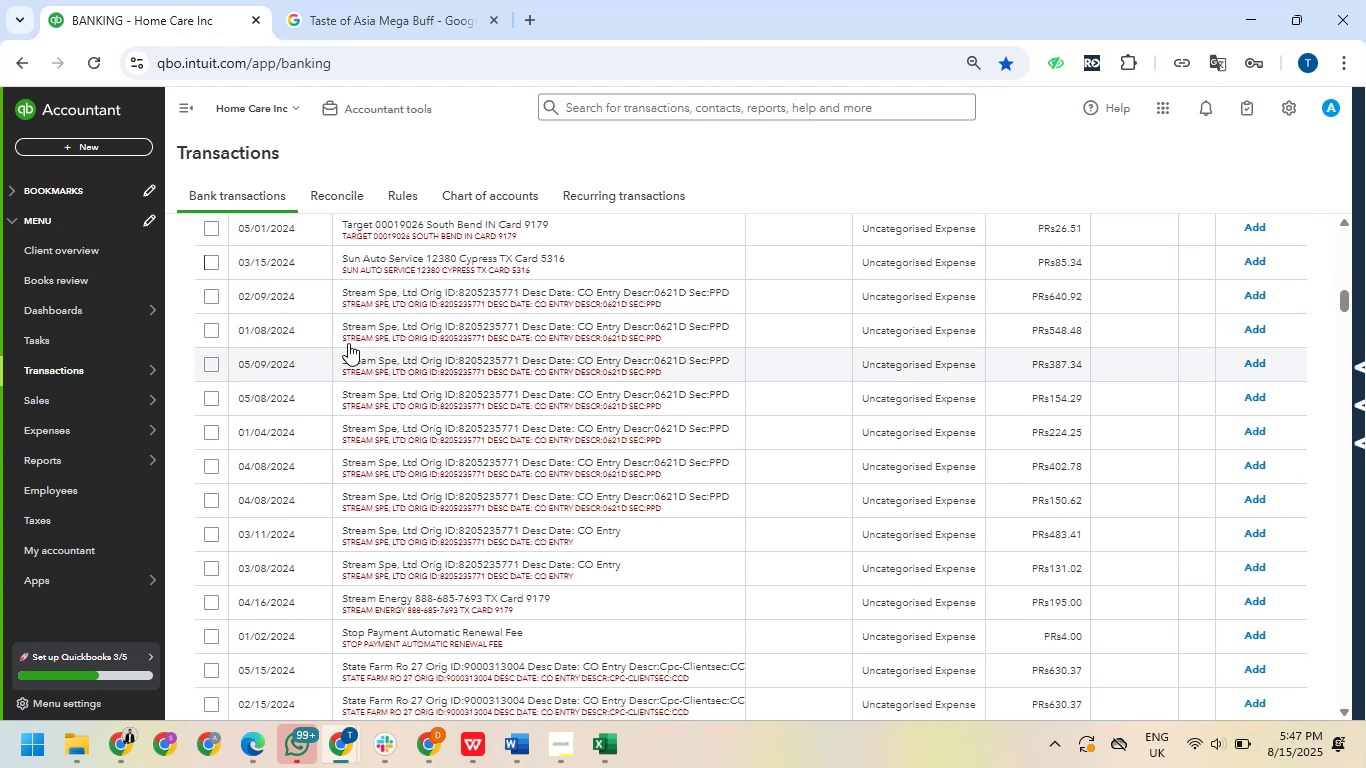 
left_click_drag(start_coordinate=[340, 330], to_coordinate=[421, 332])
 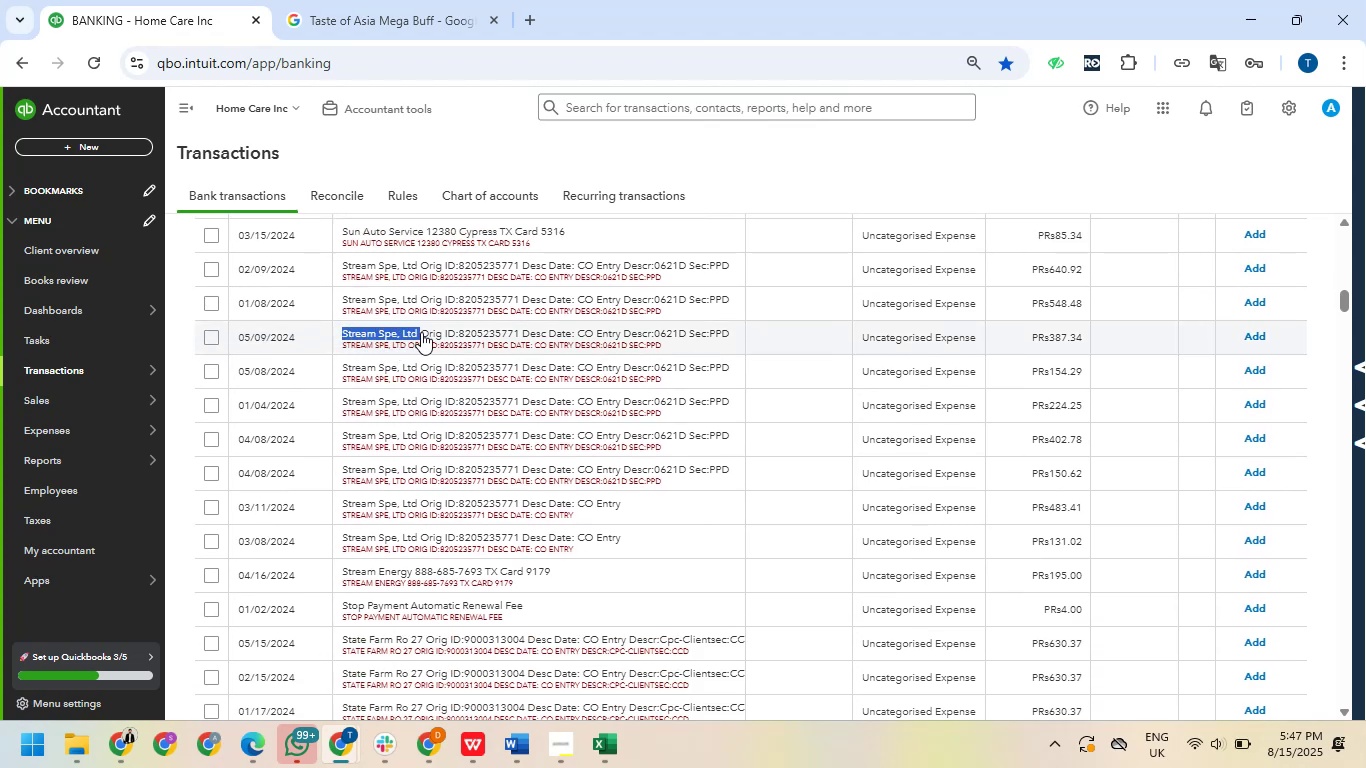 
key(Control+C)
 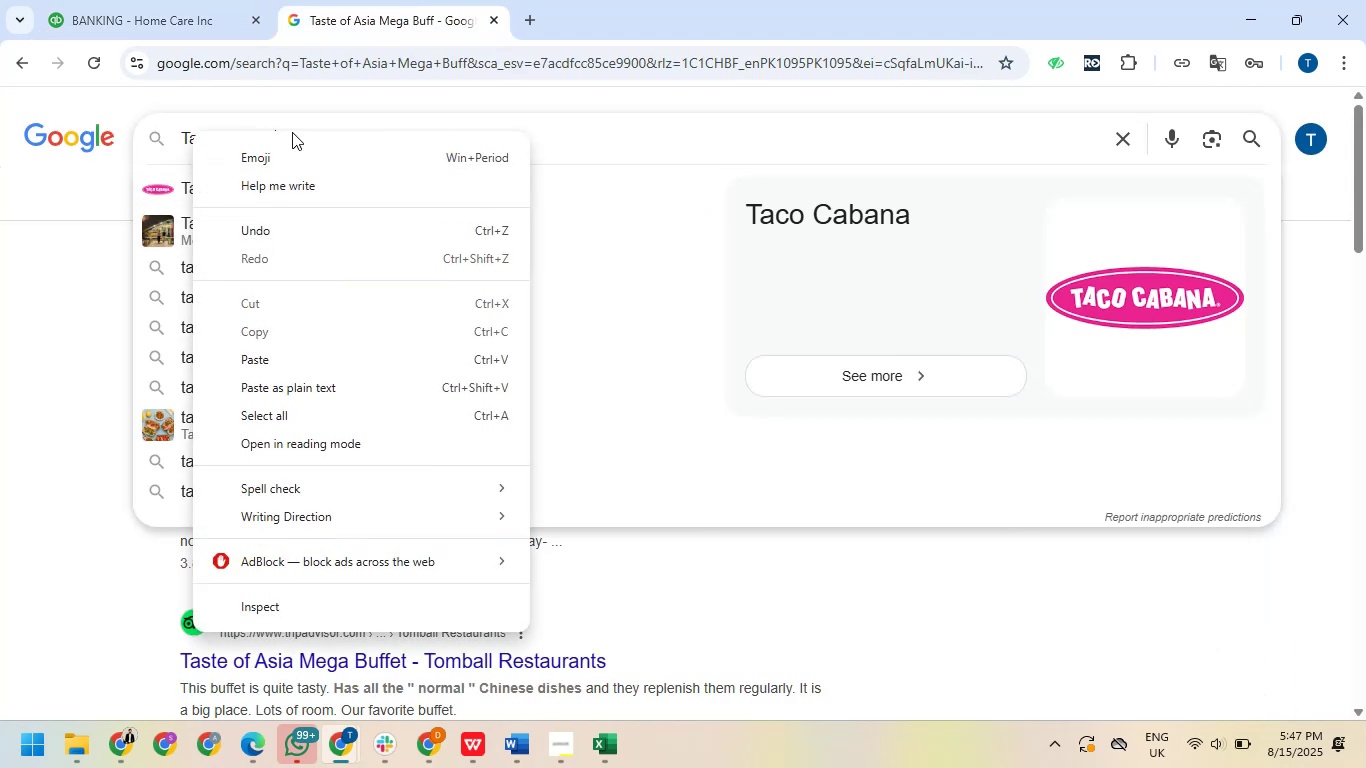 
left_click([551, 143])
 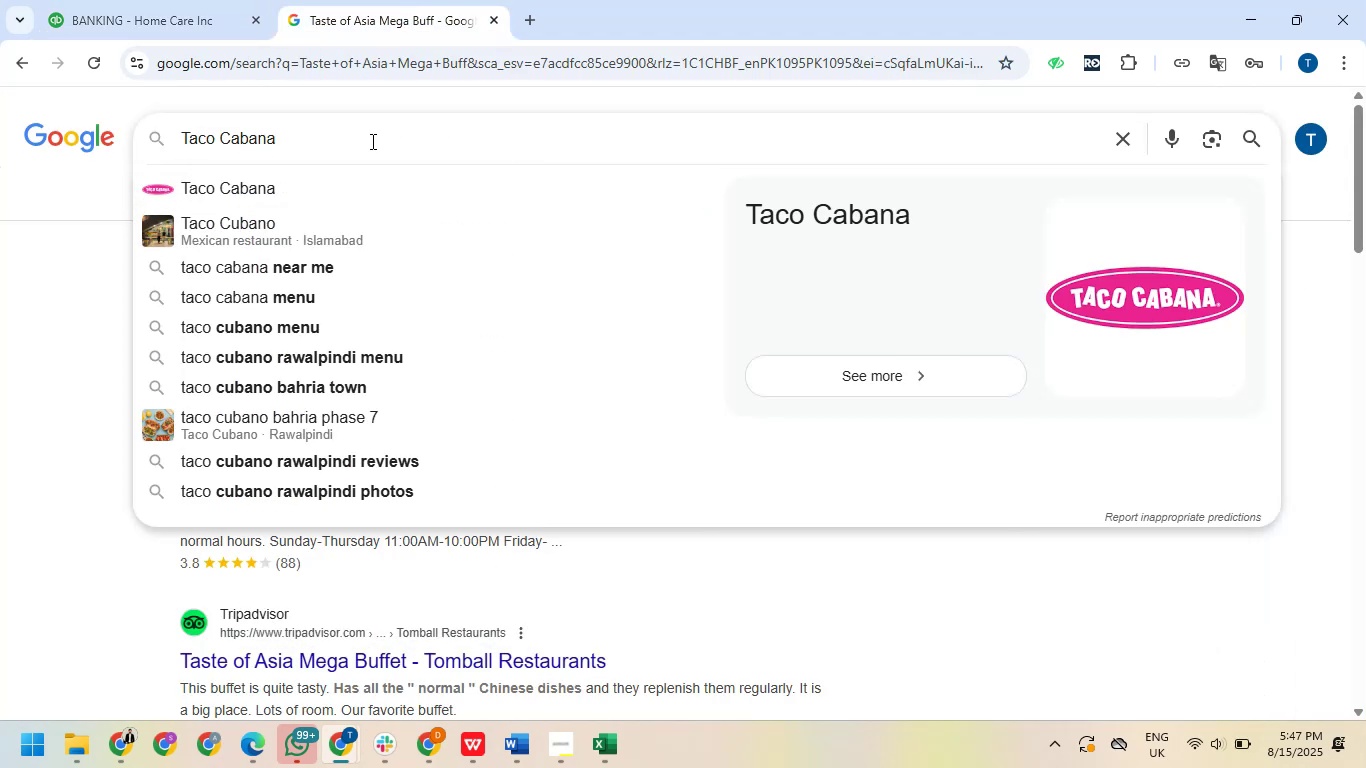 
left_click_drag(start_coordinate=[371, 141], to_coordinate=[122, 127])
 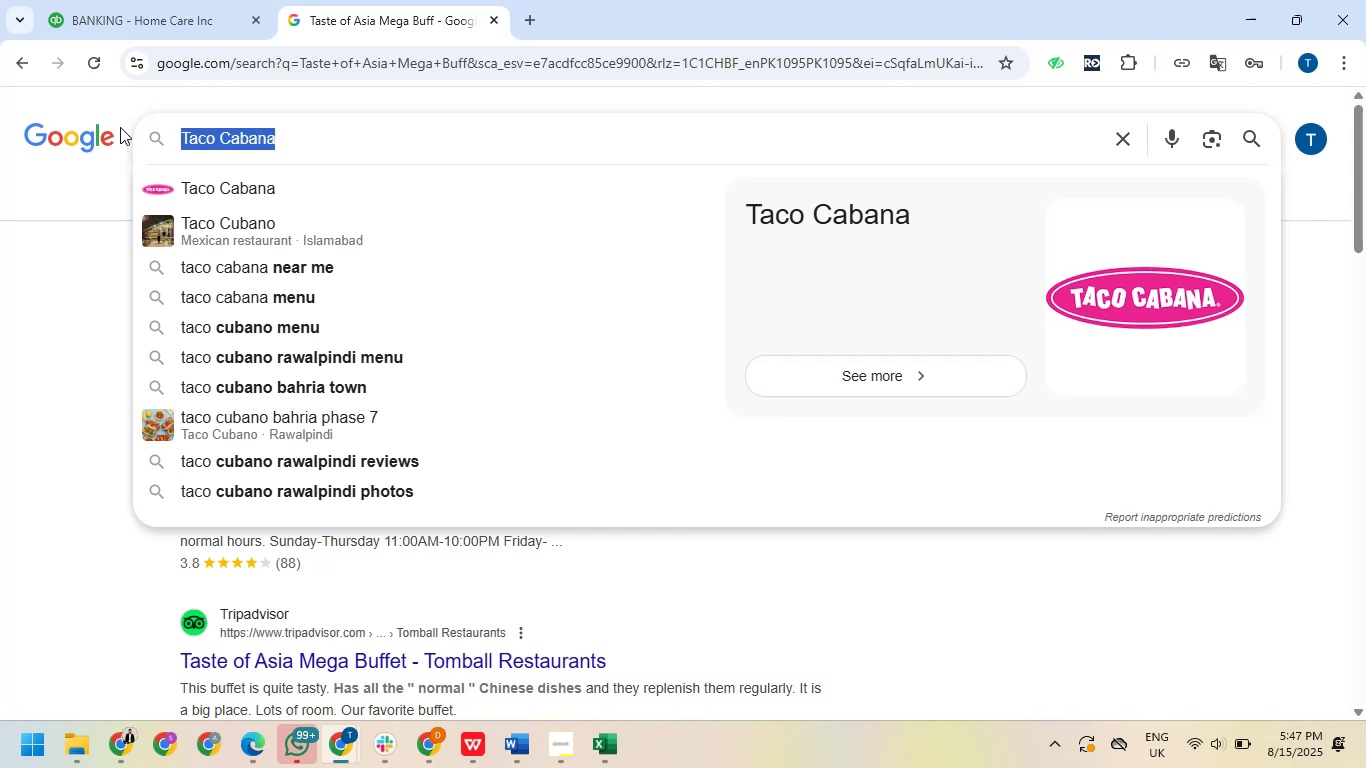 
key(Control+V)
 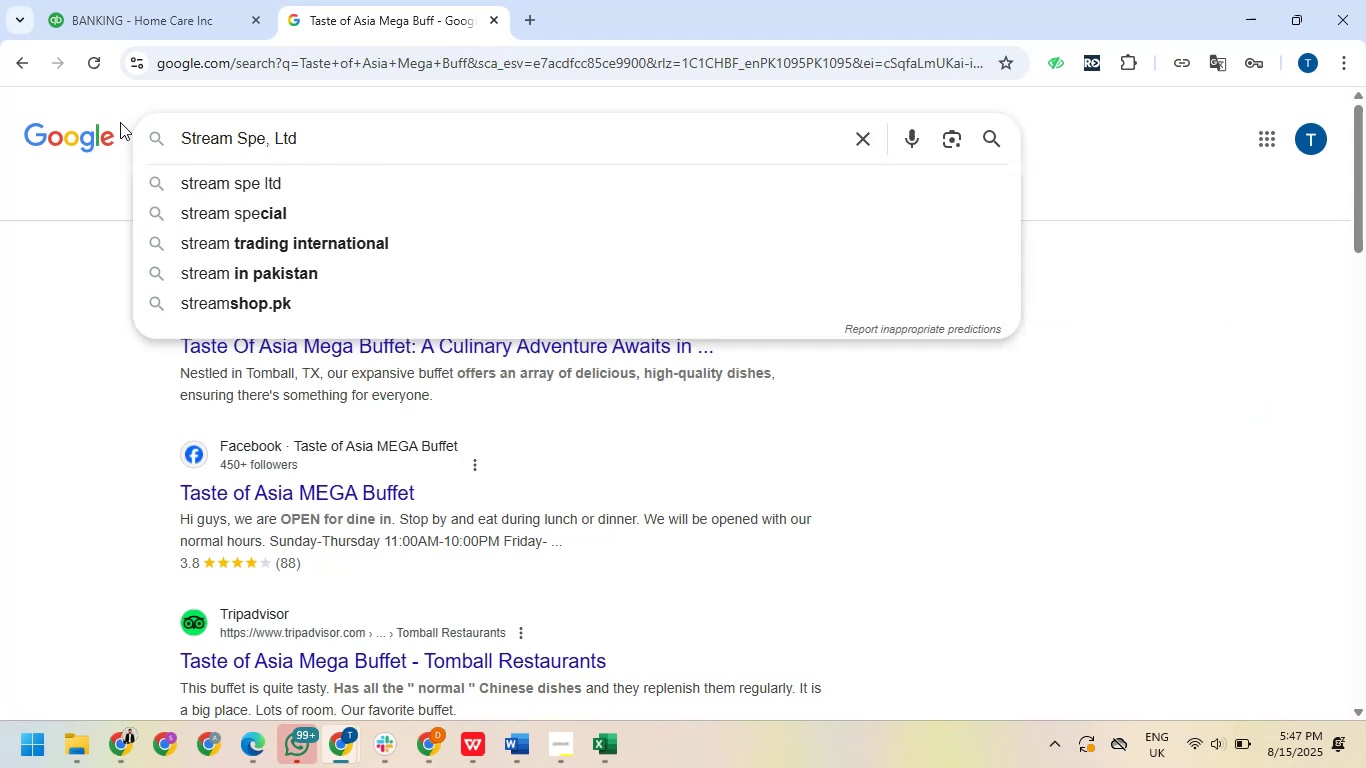 
key(NumpadEnter)
 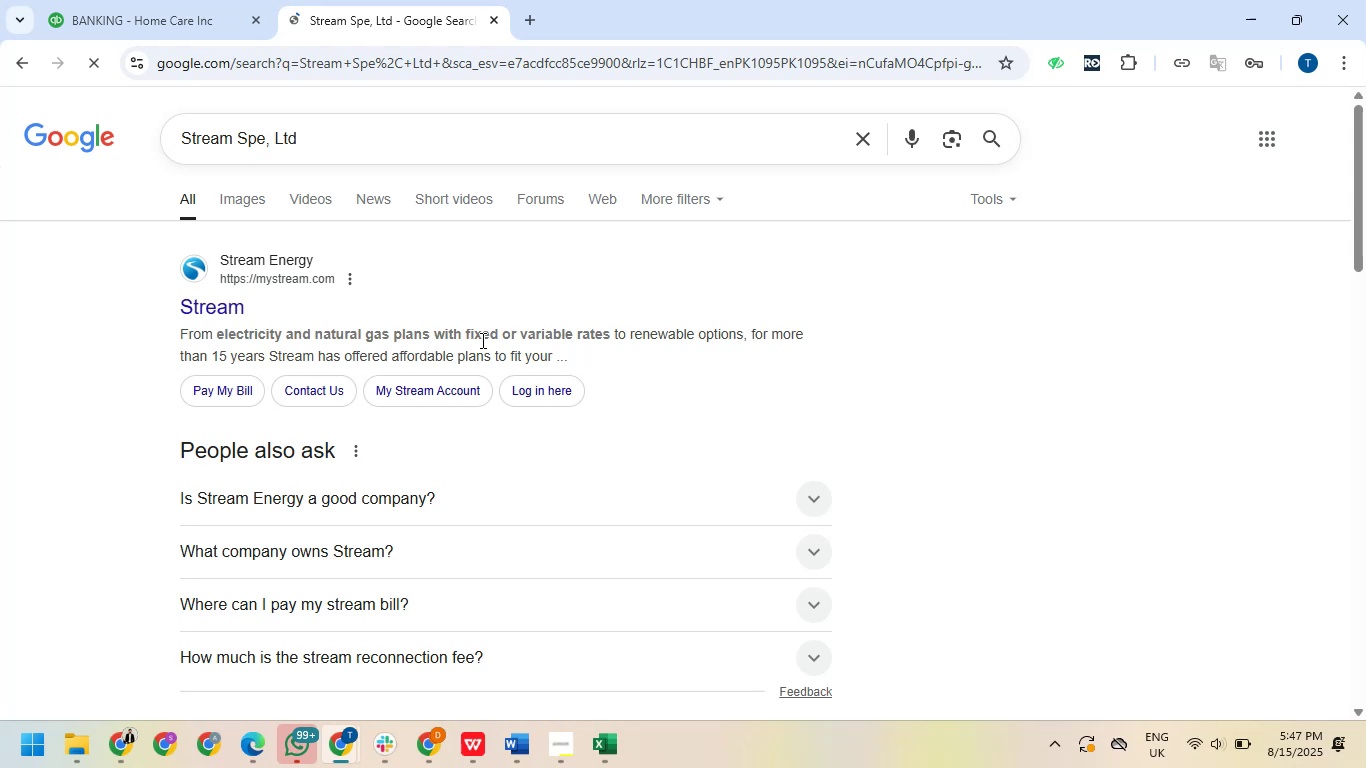 
wait(11.93)
 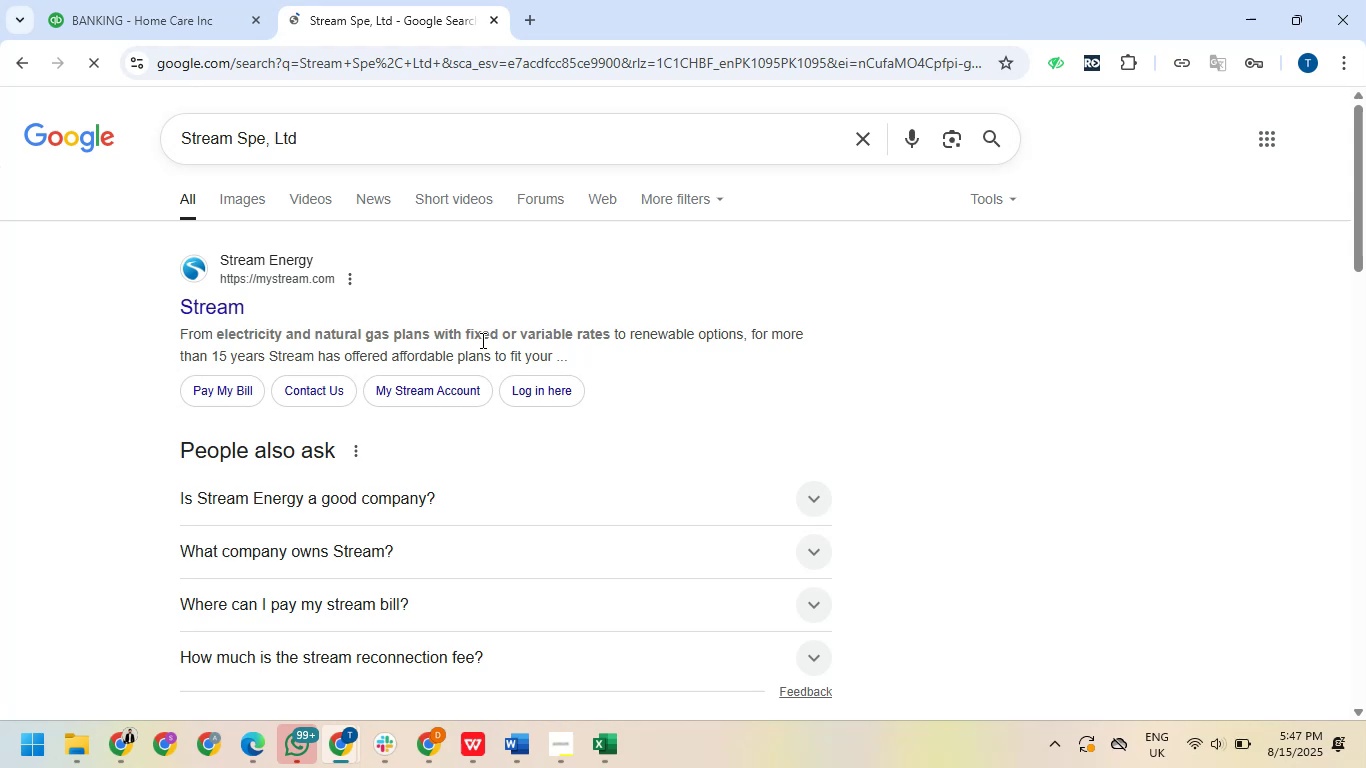 
scroll: coordinate [494, 403], scroll_direction: down, amount: 2.0
 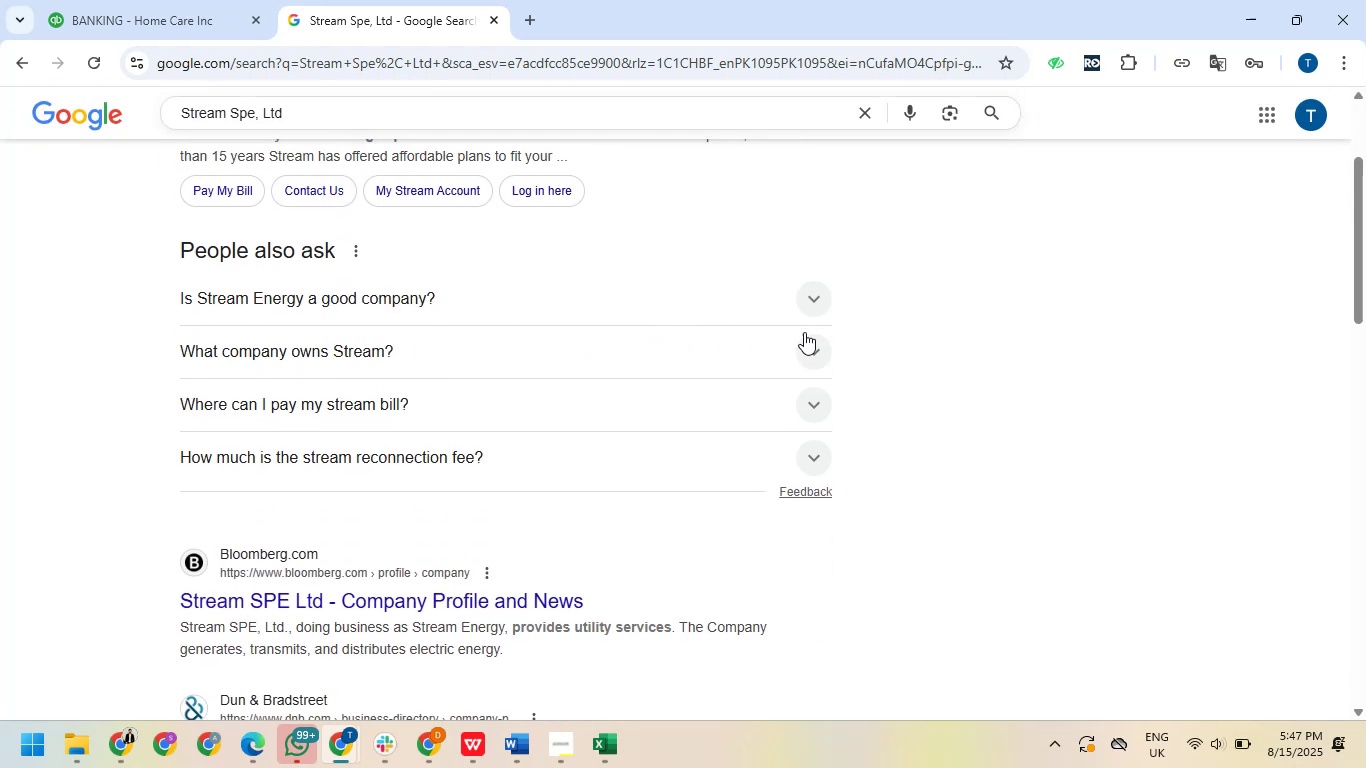 
left_click([813, 300])
 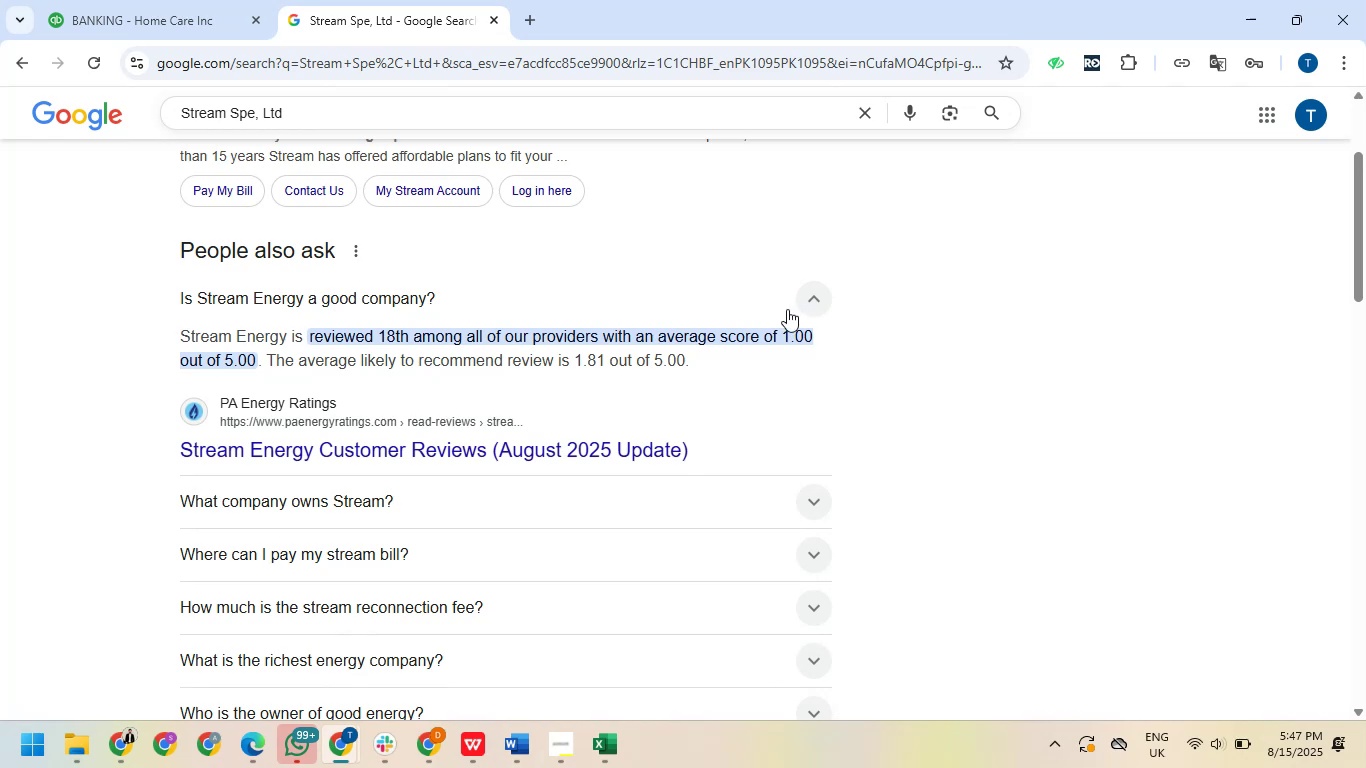 
wait(5.58)
 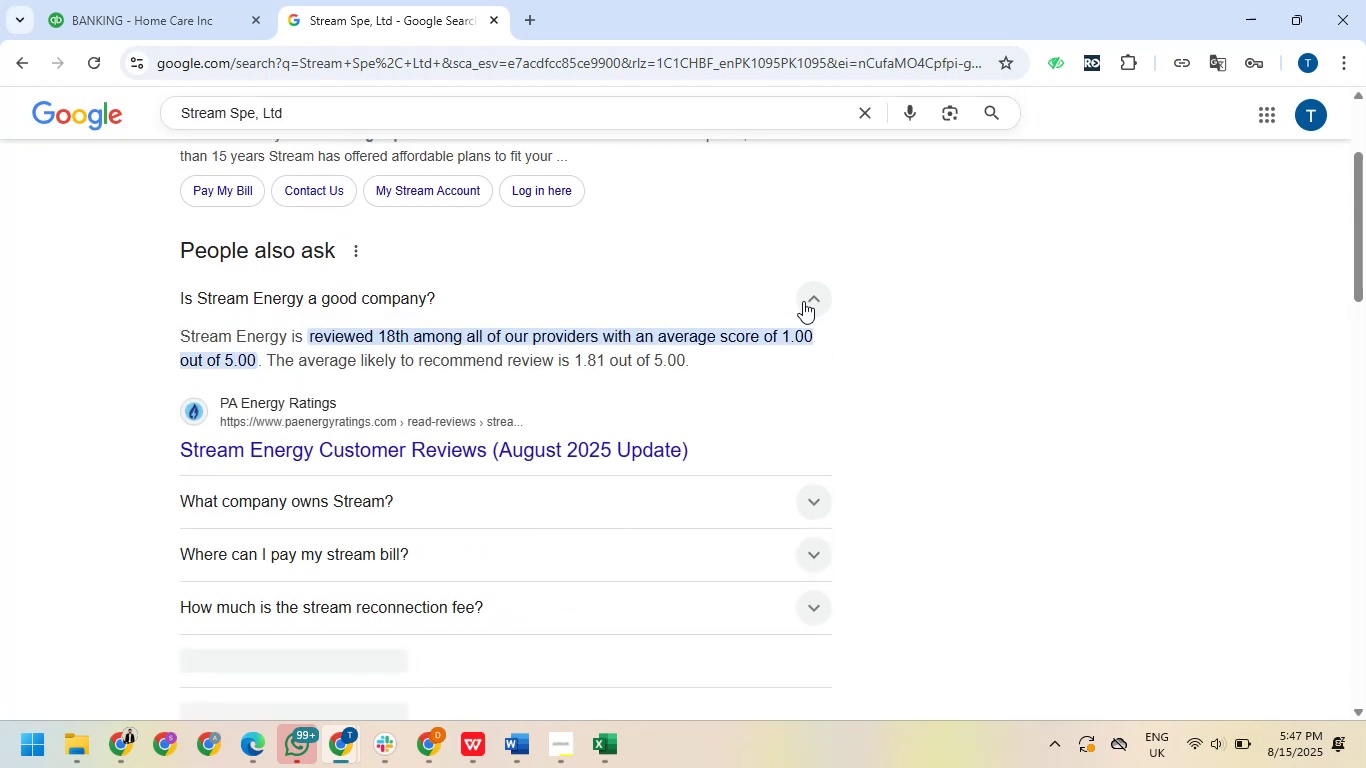 
scroll: coordinate [774, 364], scroll_direction: down, amount: 1.0
 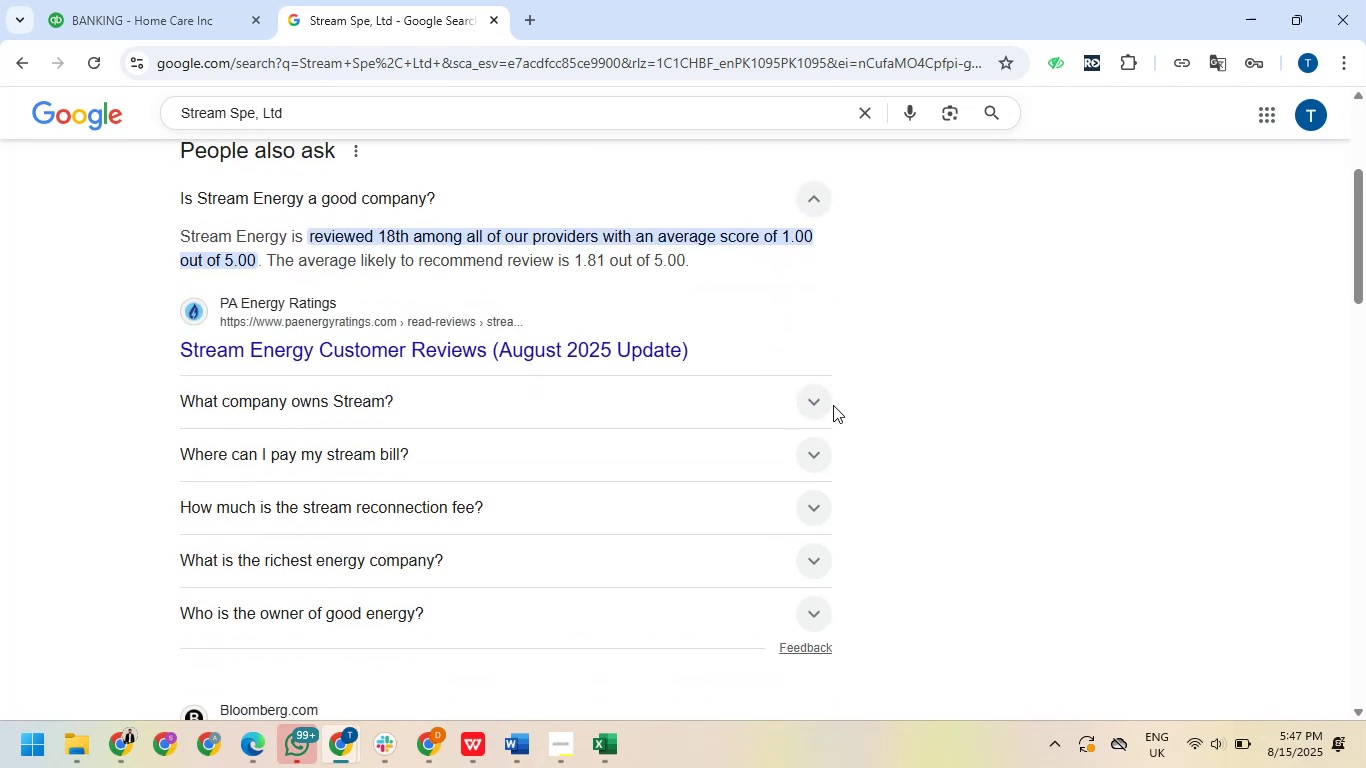 
left_click([823, 395])
 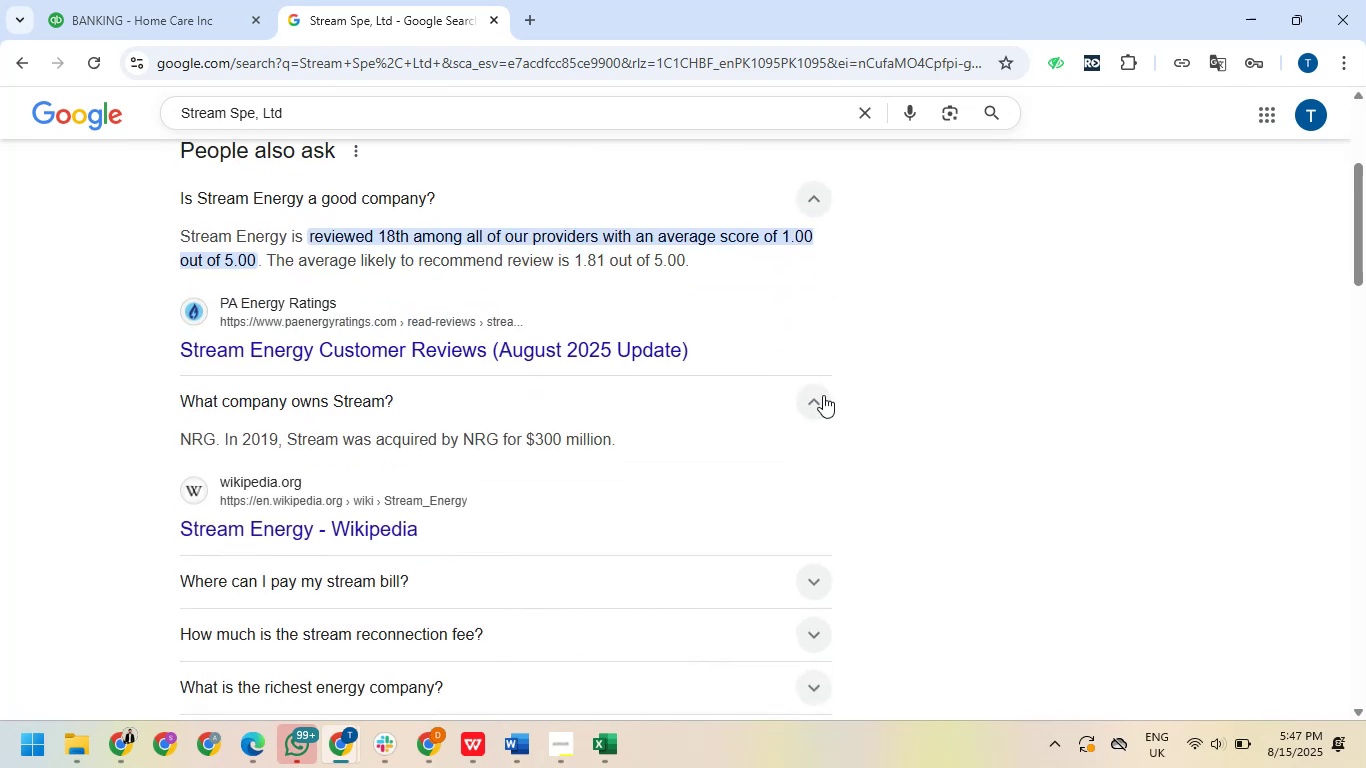 
left_click([823, 395])
 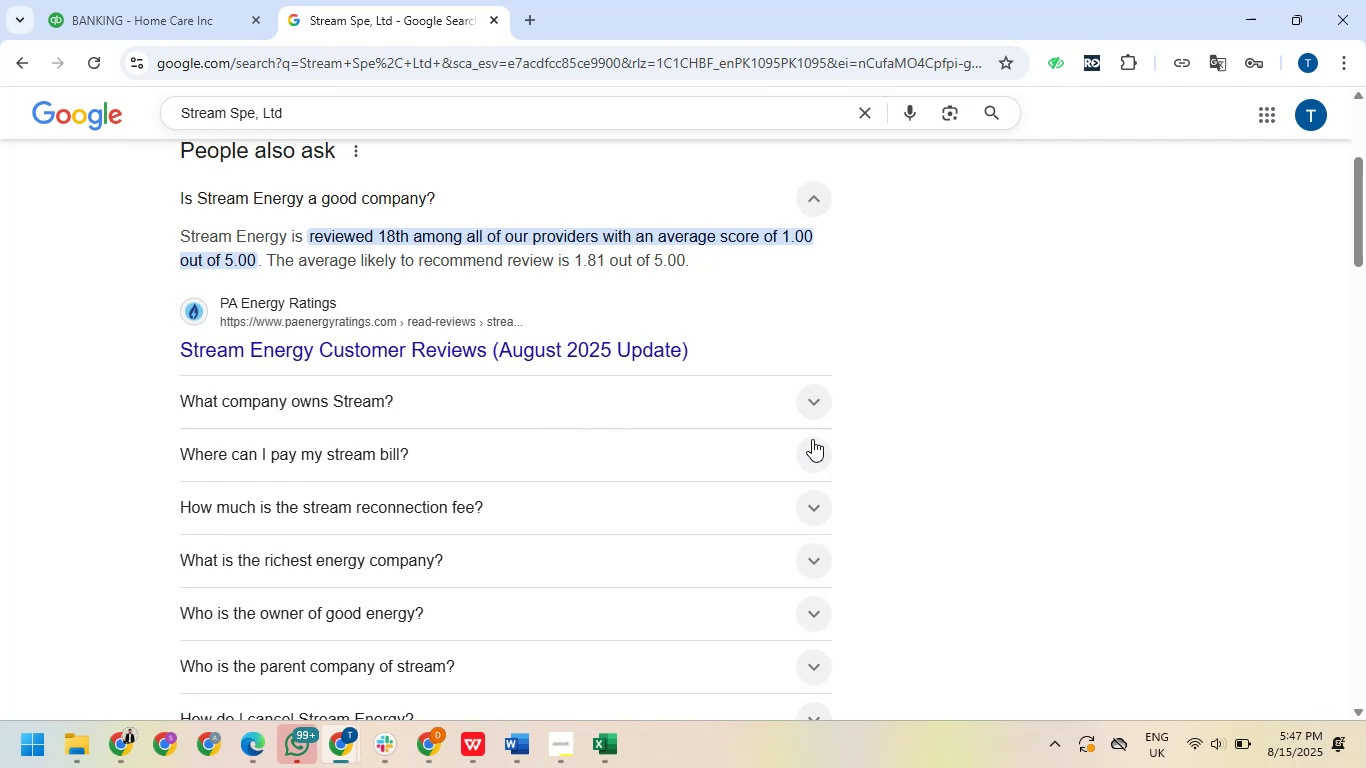 
left_click([812, 439])
 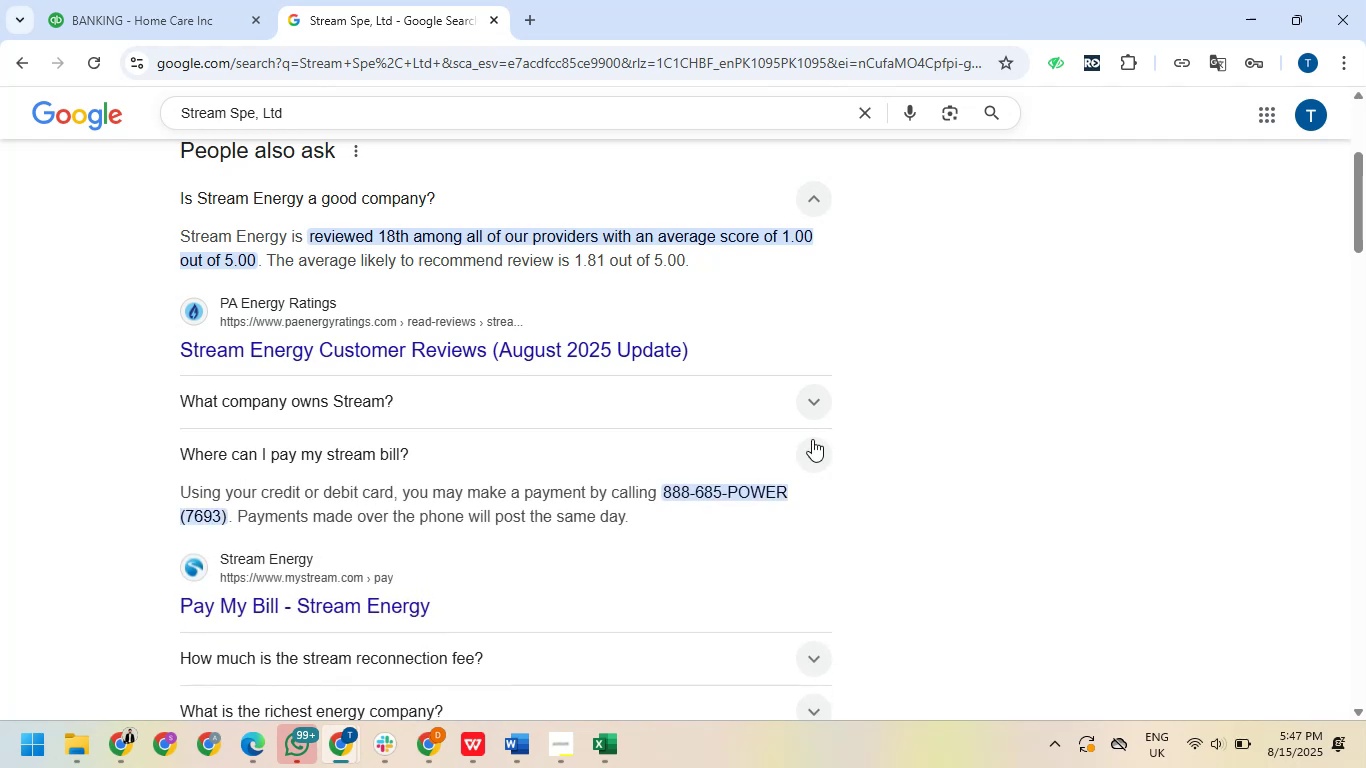 
left_click([812, 439])
 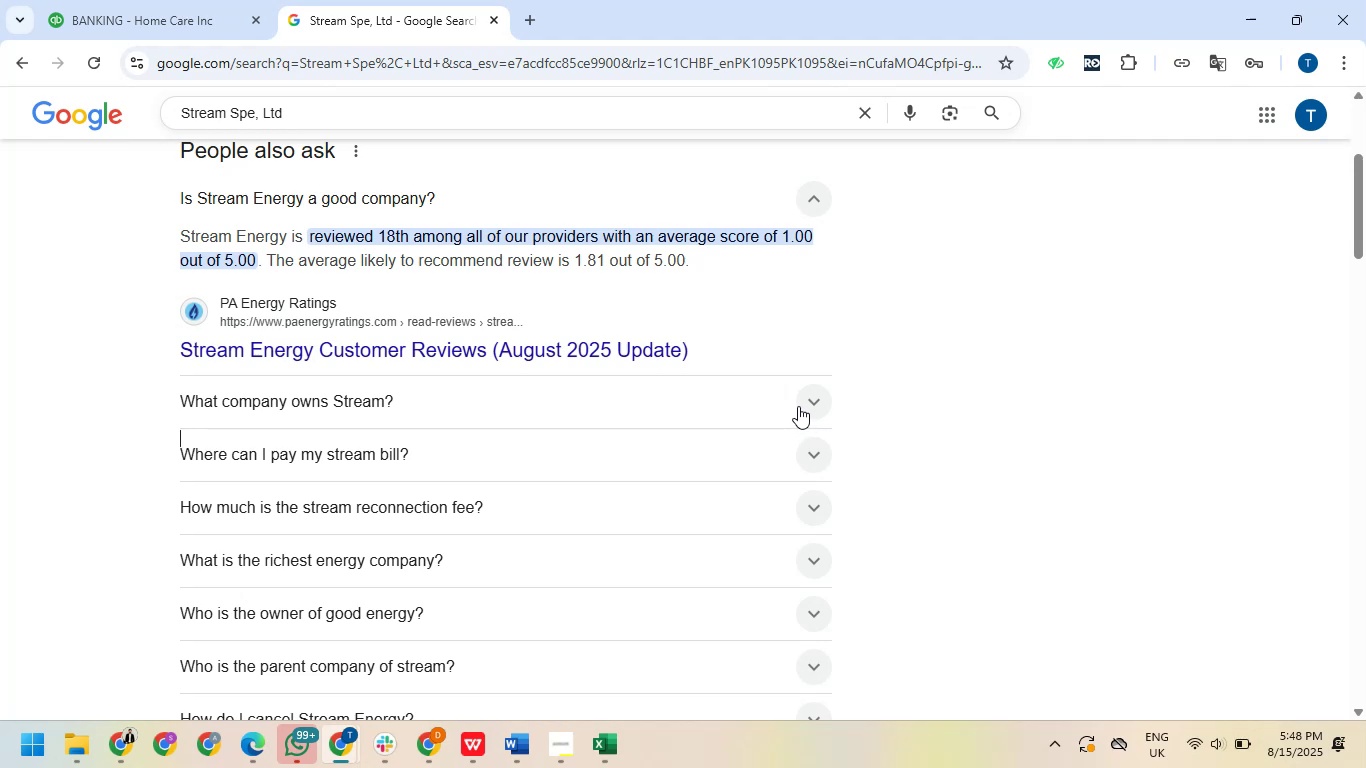 
wait(30.13)
 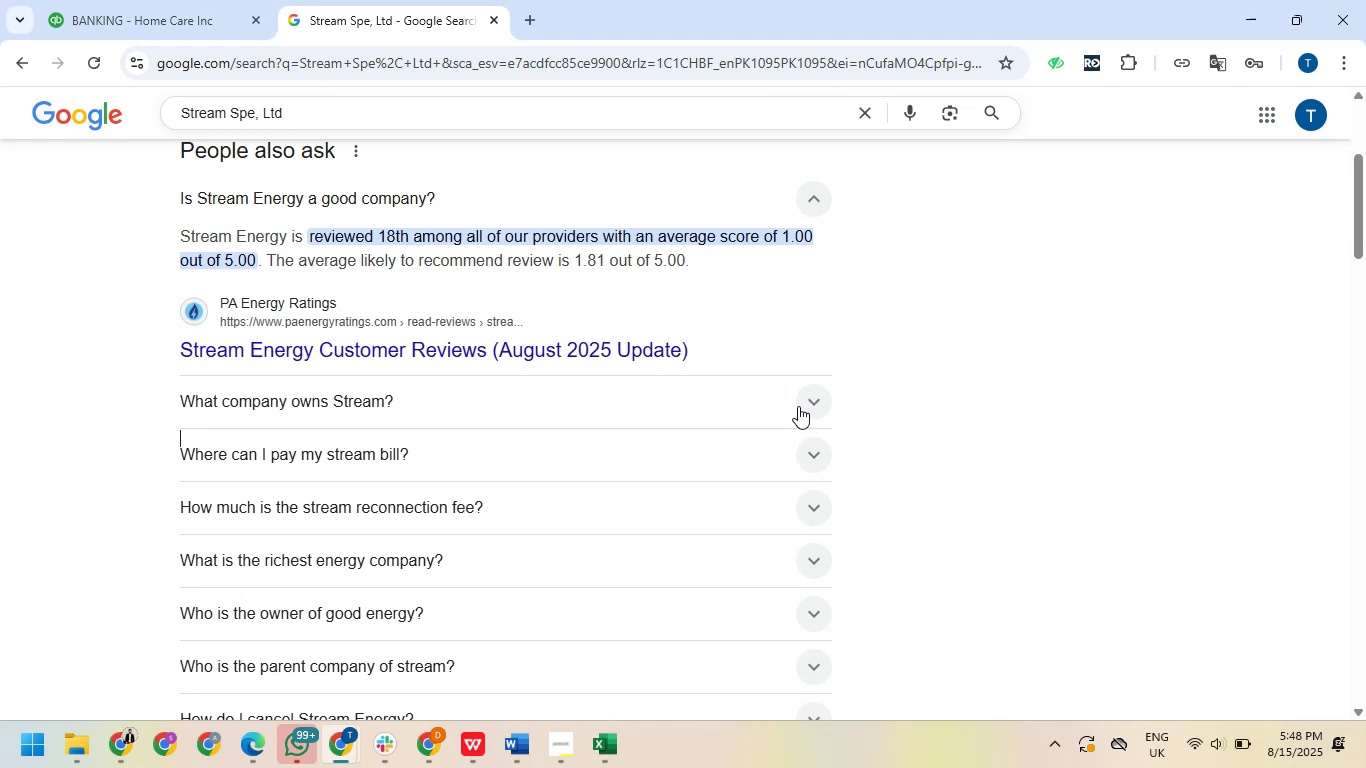 
scroll: coordinate [846, 445], scroll_direction: down, amount: 2.0
 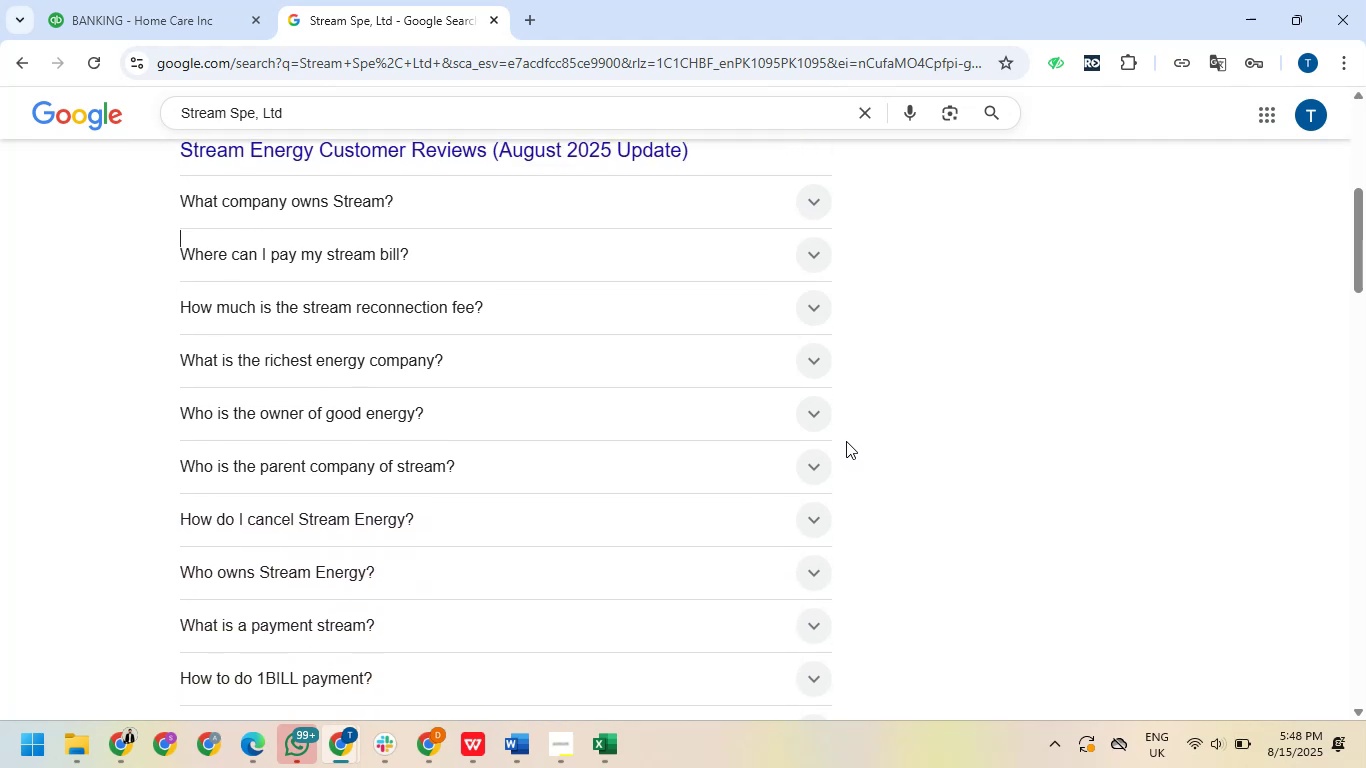 
scroll: coordinate [847, 425], scroll_direction: up, amount: 6.0
 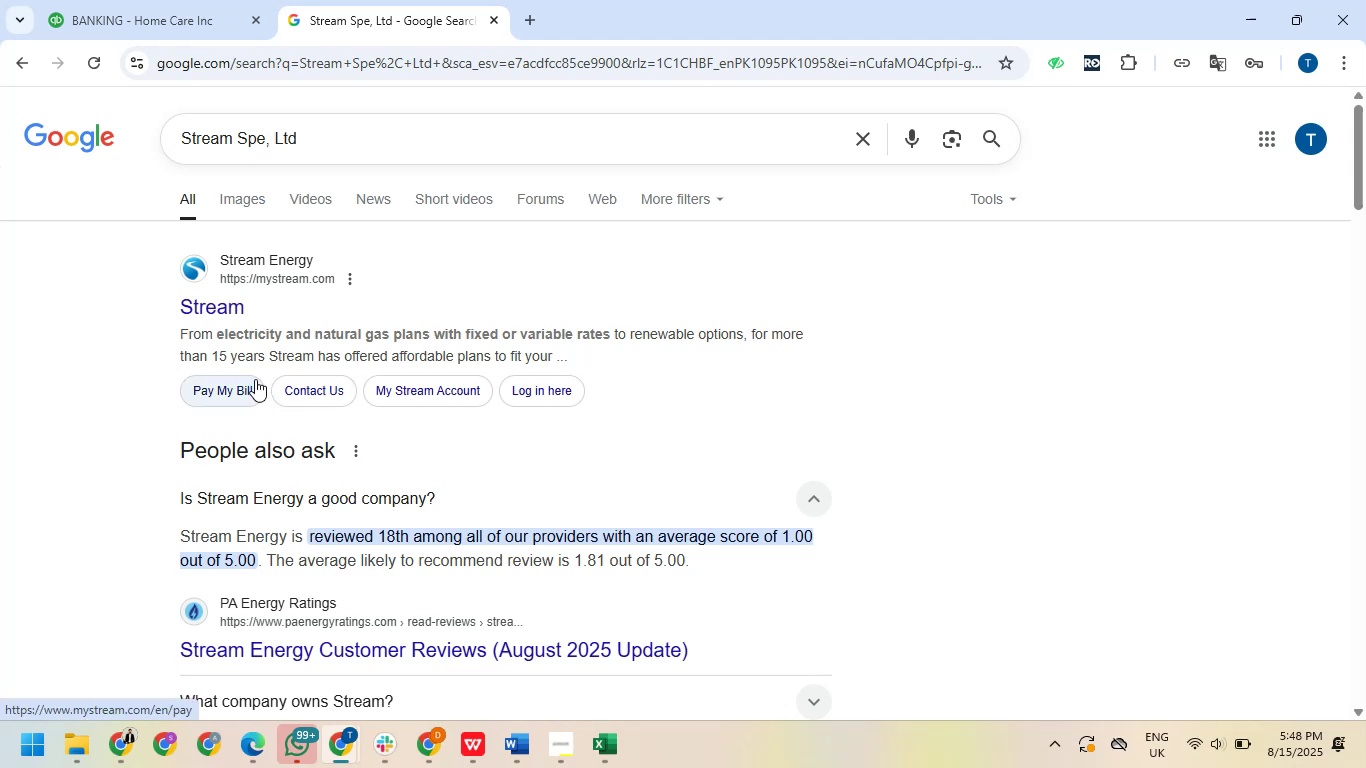 
wait(35.5)
 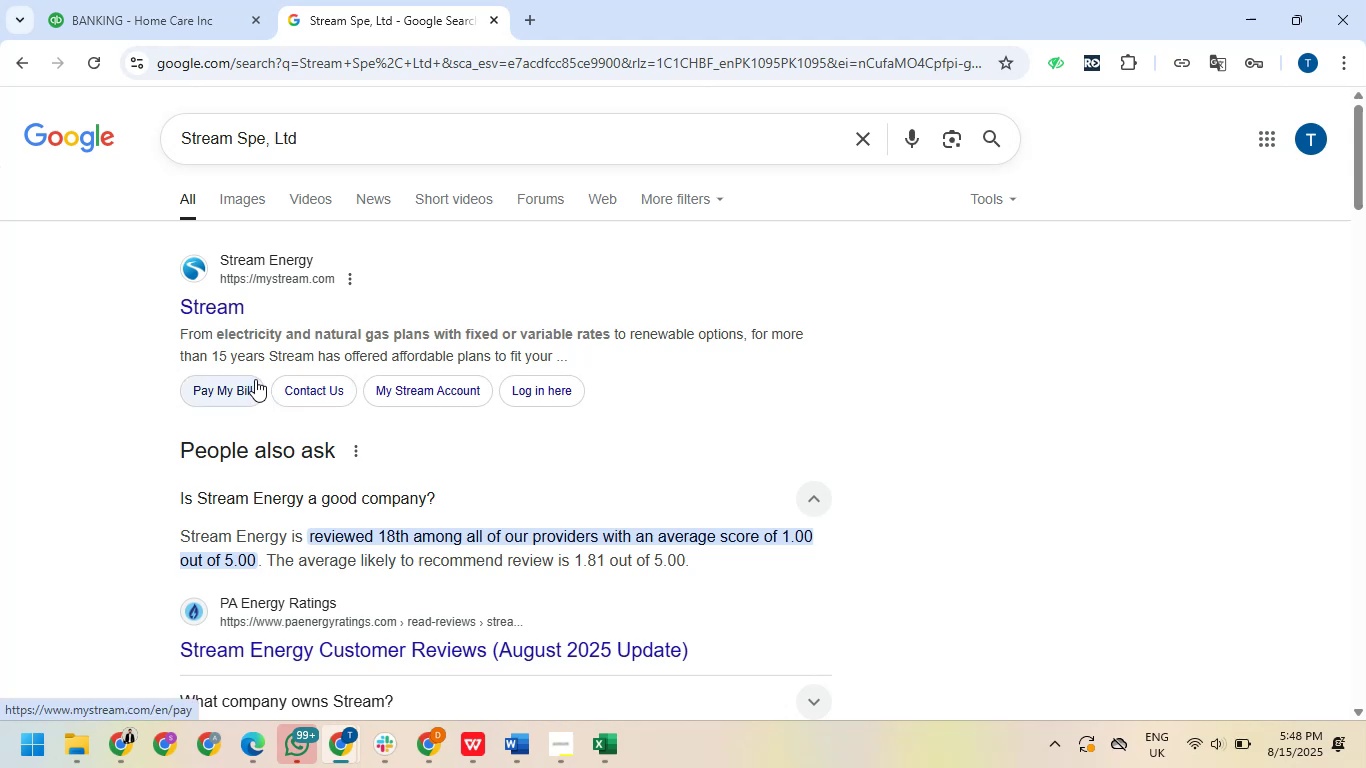 
scroll: coordinate [349, 440], scroll_direction: down, amount: 6.0
 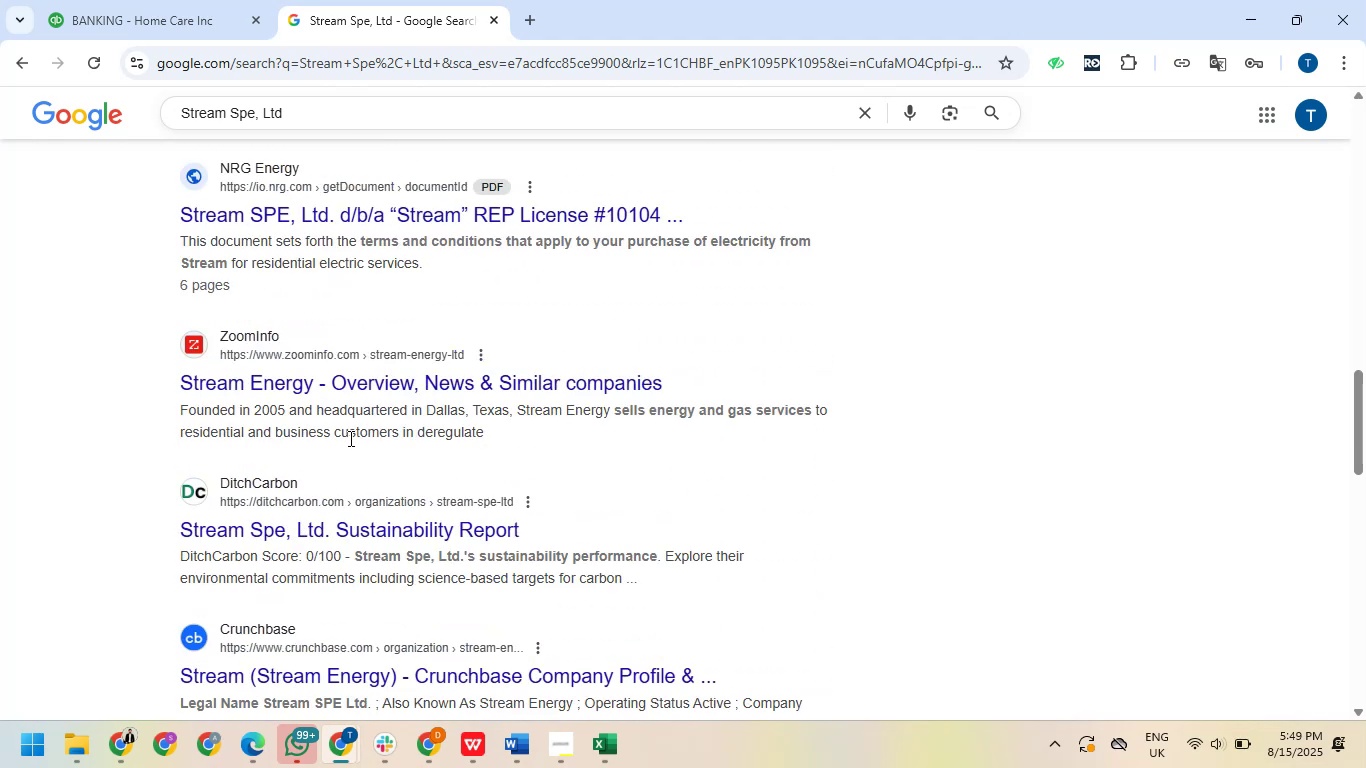 
scroll: coordinate [351, 429], scroll_direction: up, amount: 13.0
 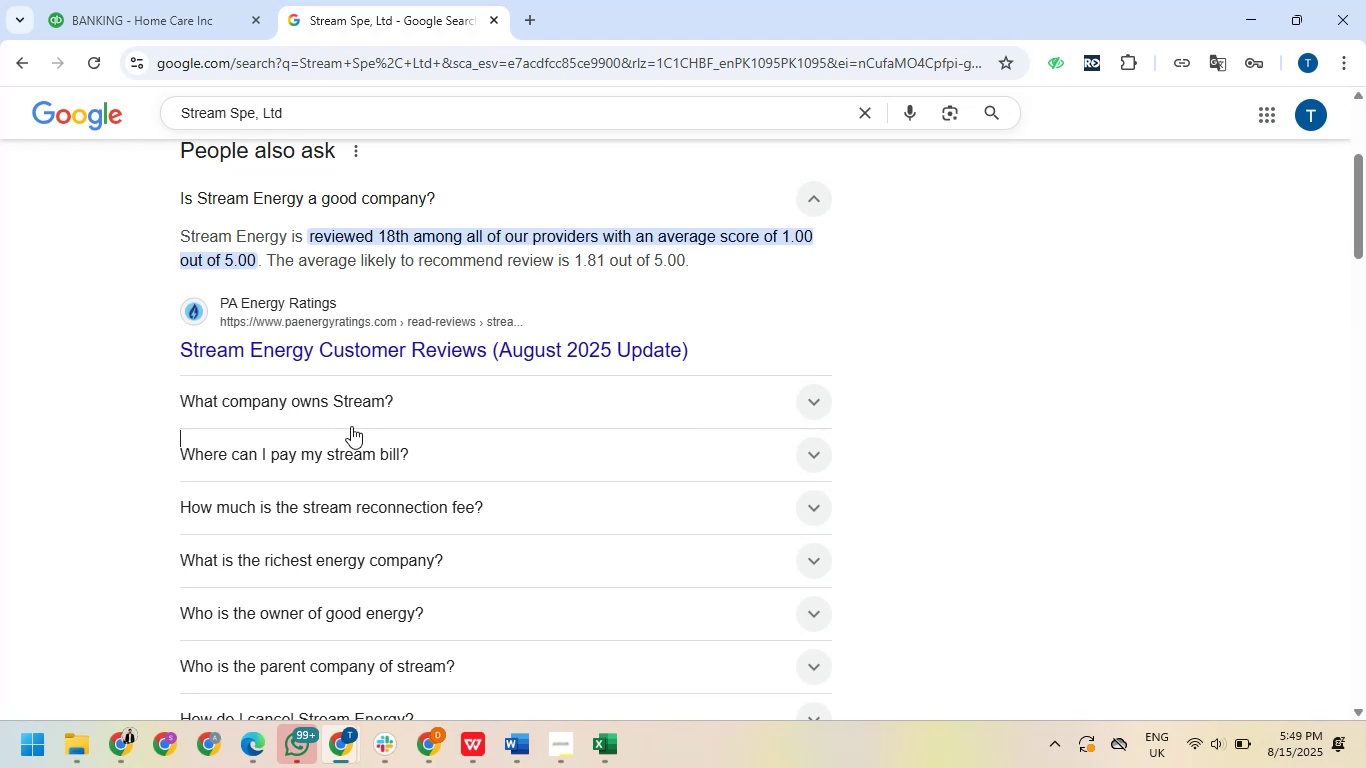 
wait(5.01)
 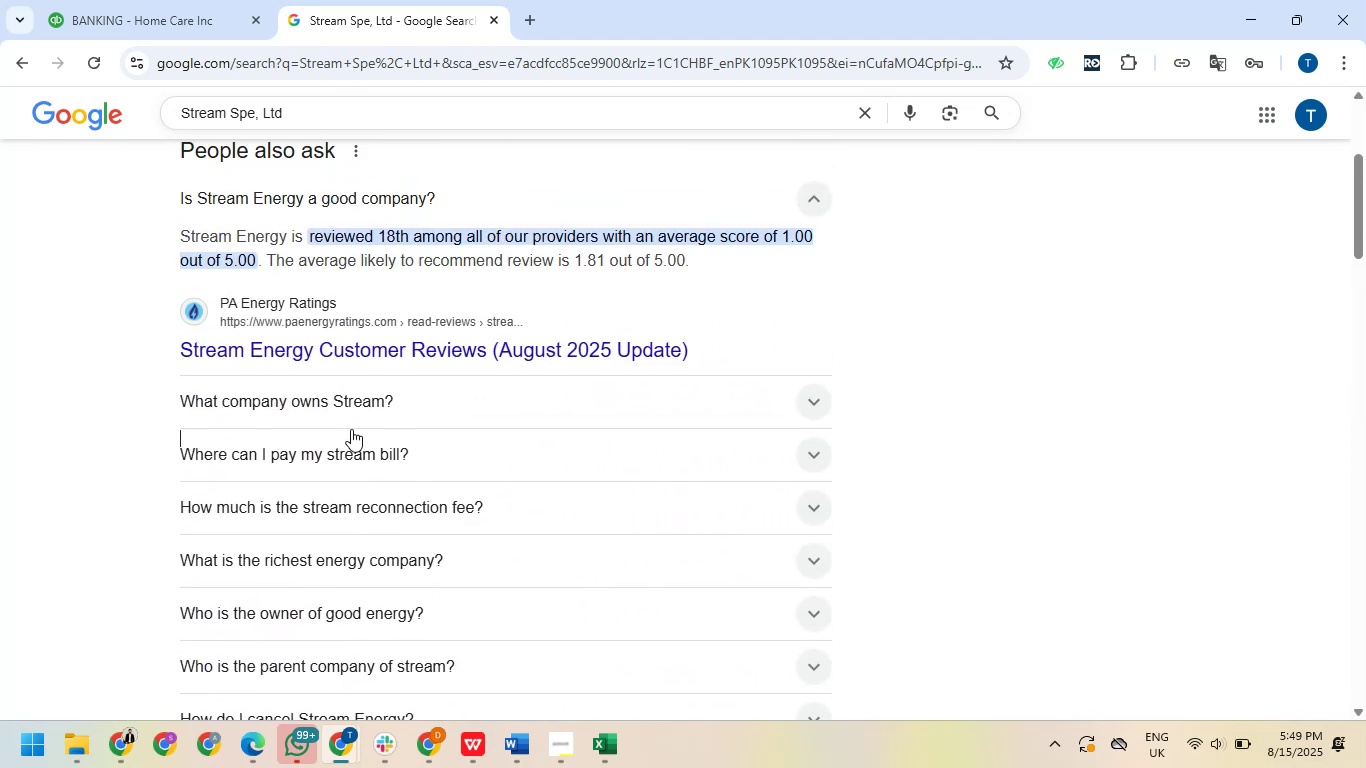 
scroll: coordinate [351, 426], scroll_direction: up, amount: 2.0
 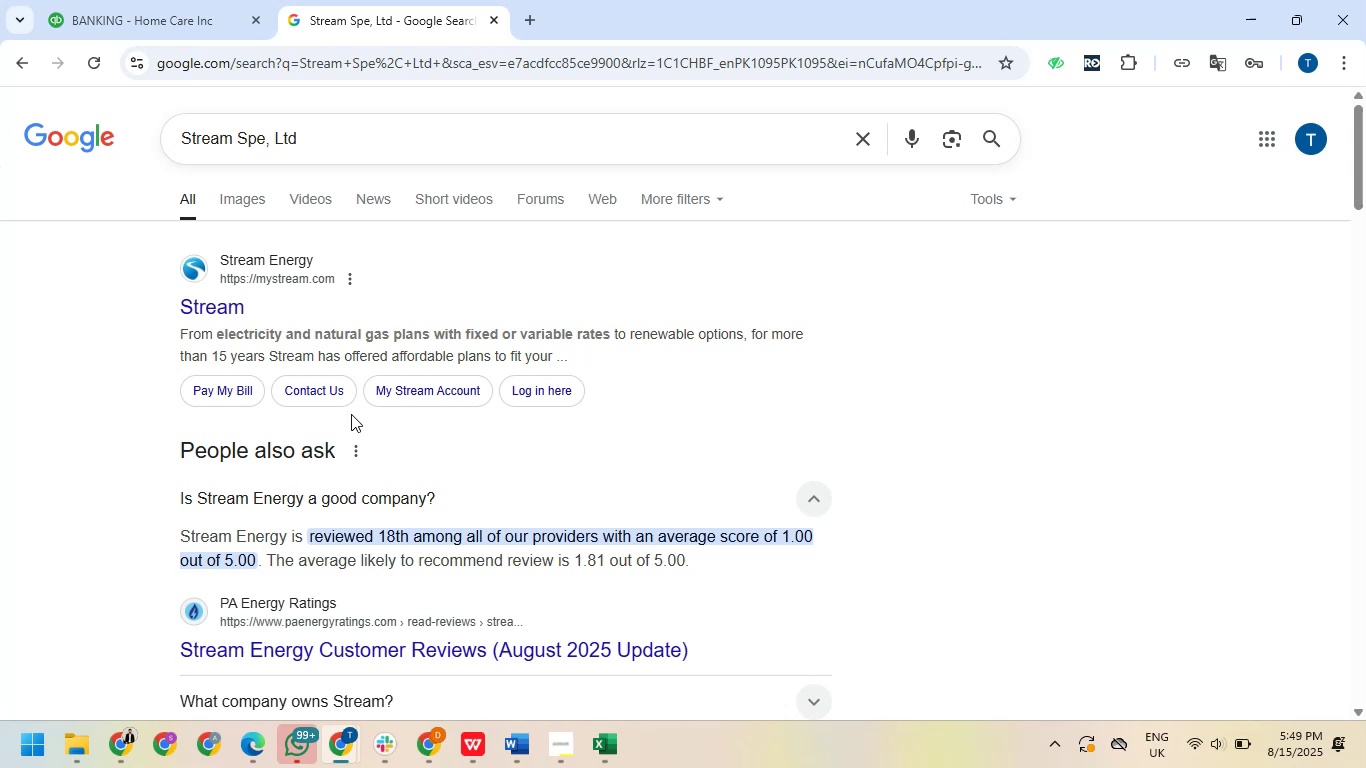 
wait(36.62)
 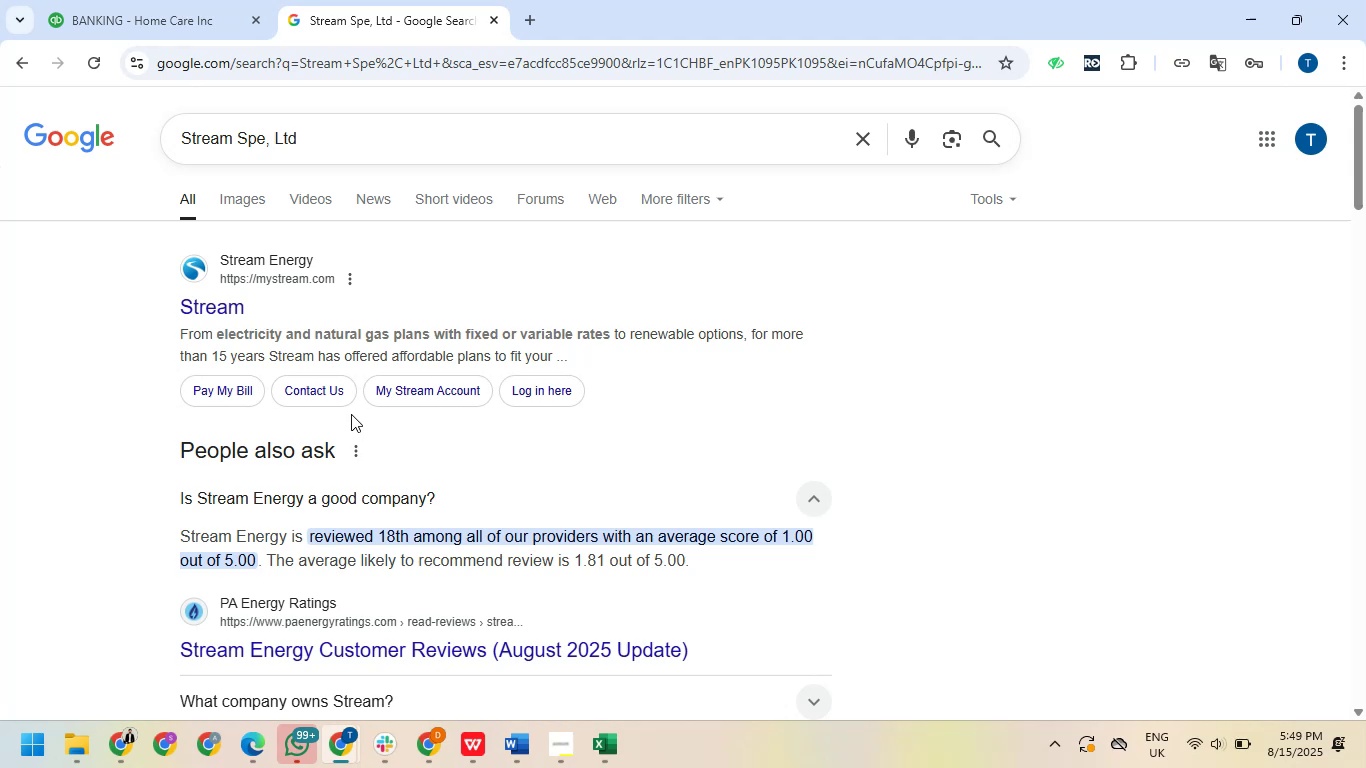 
scroll: coordinate [351, 397], scroll_direction: down, amount: 2.0
 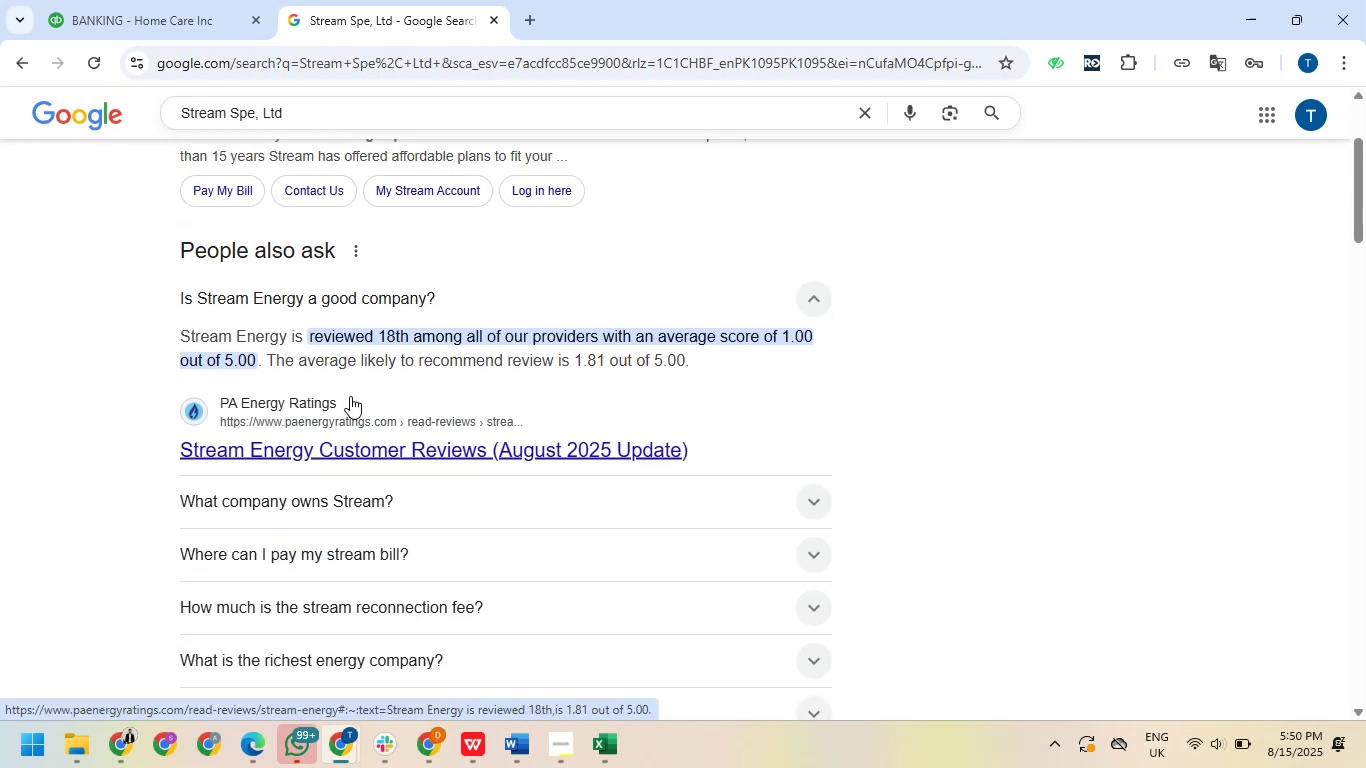 
wait(13.28)
 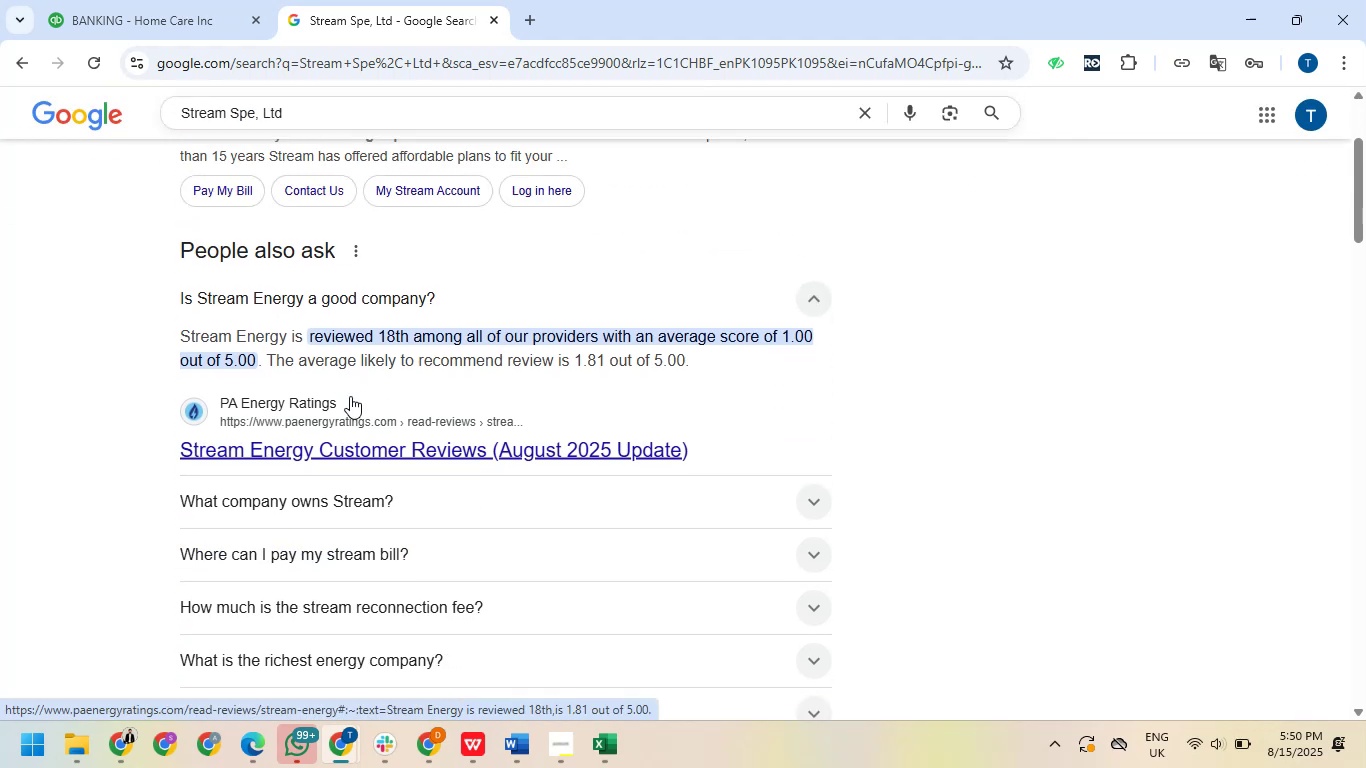 
scroll: coordinate [350, 396], scroll_direction: down, amount: 9.0
 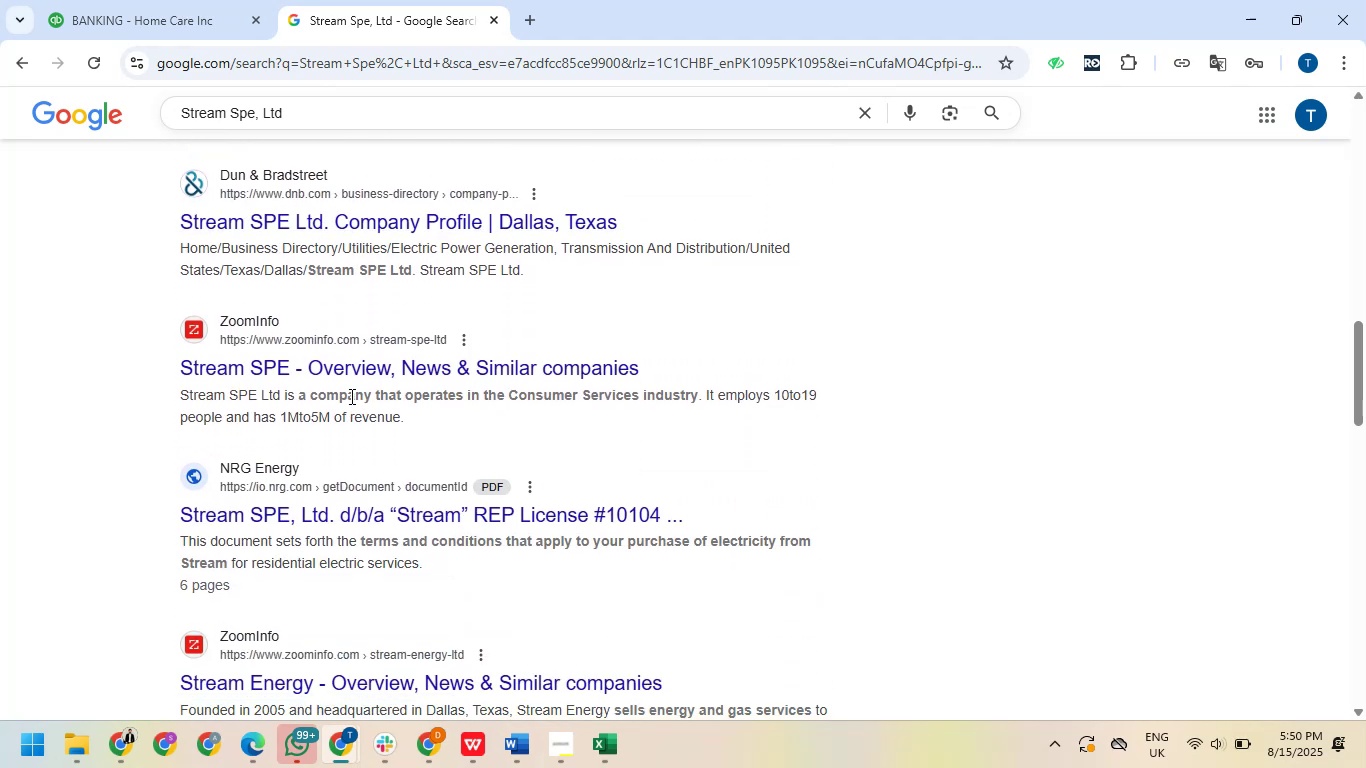 
scroll: coordinate [350, 396], scroll_direction: up, amount: 14.0
 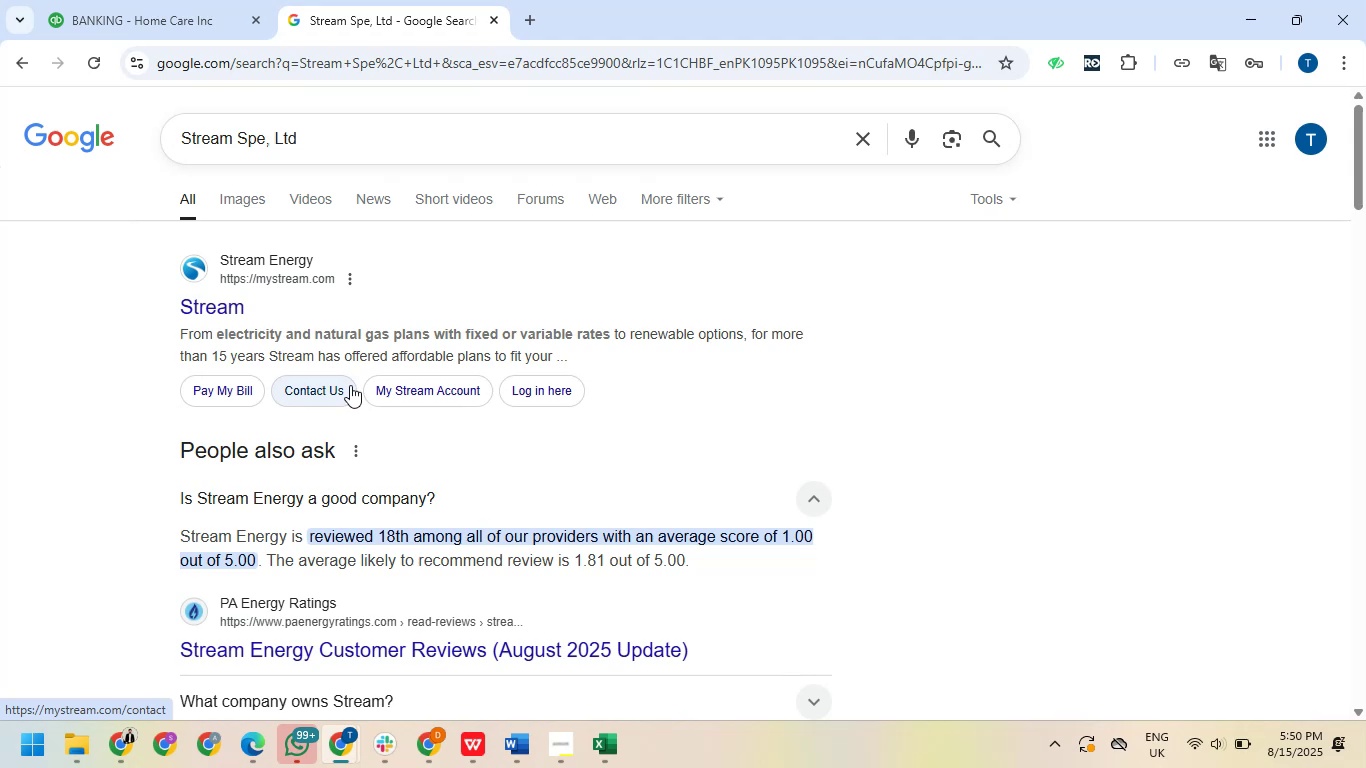 
wait(13.22)
 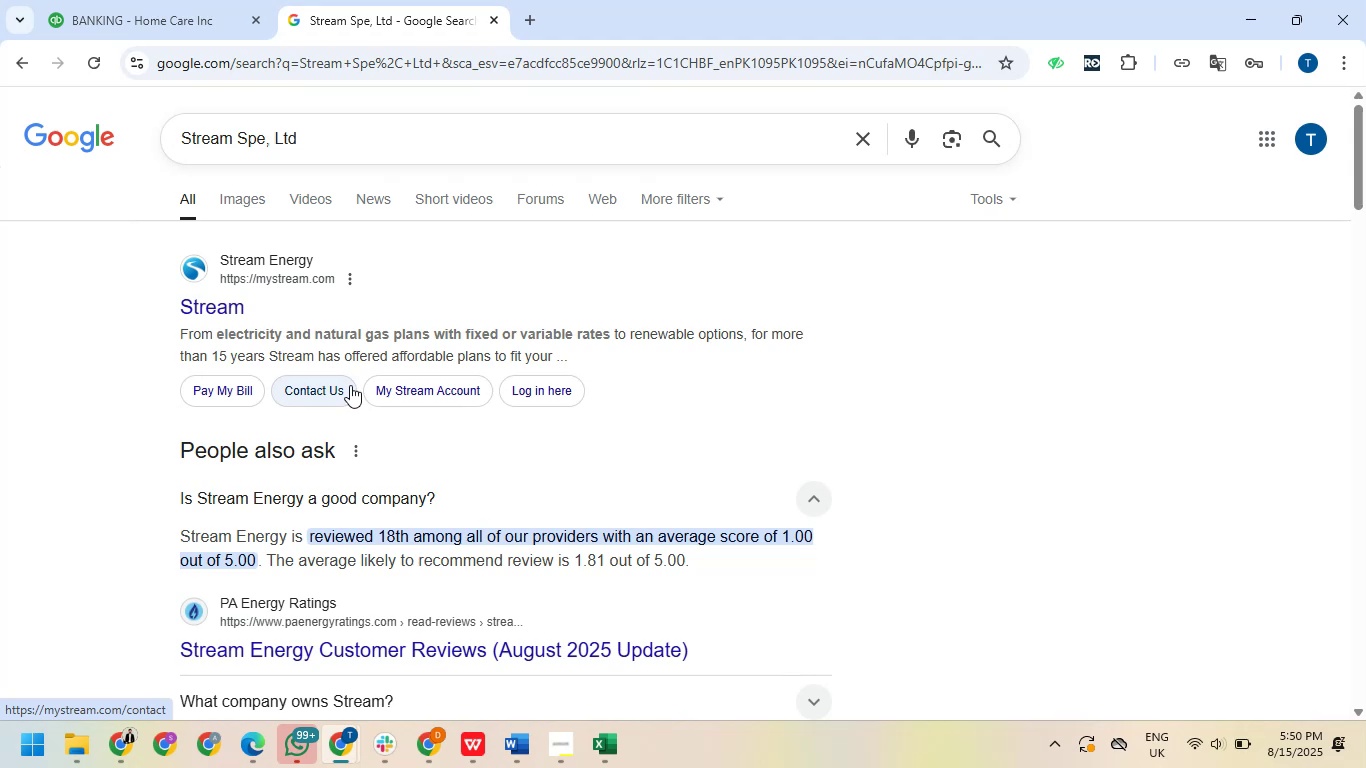 
scroll: coordinate [348, 378], scroll_direction: down, amount: 4.0
 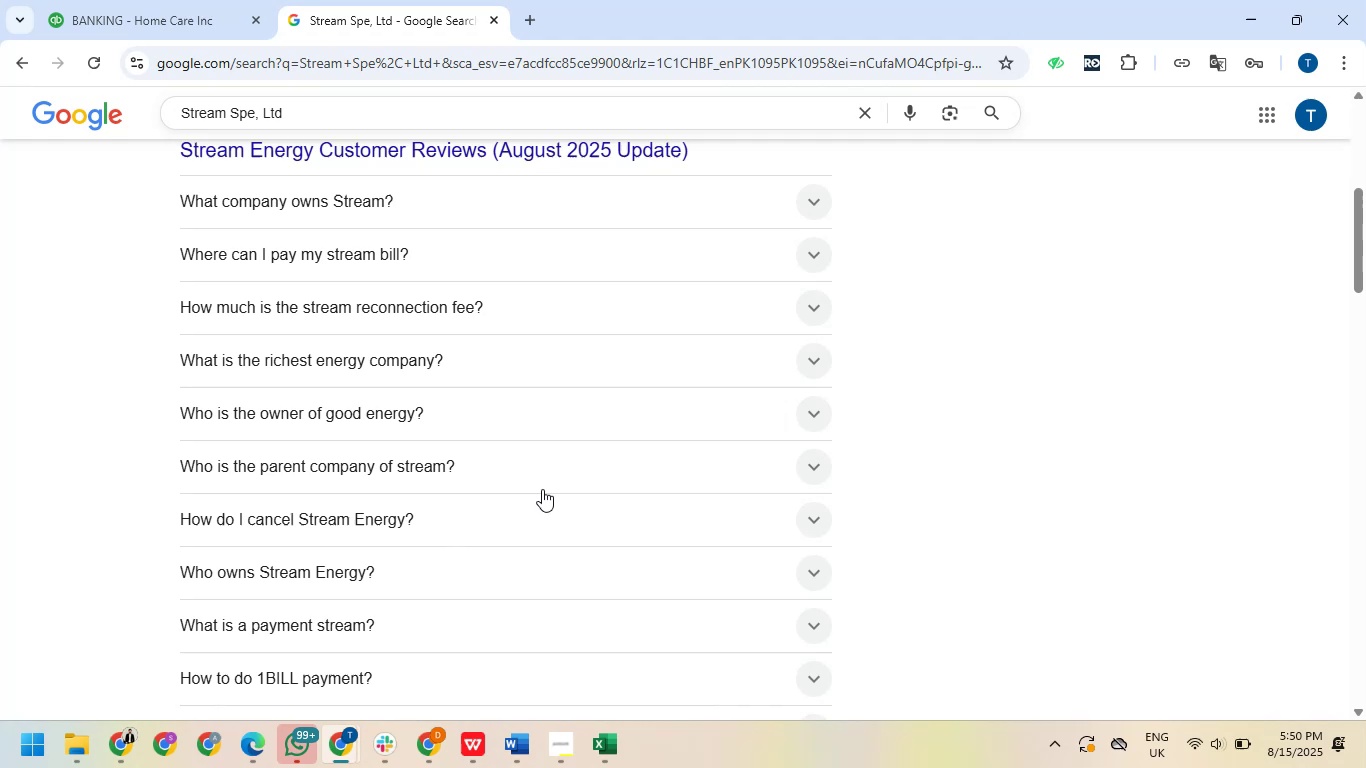 
scroll: coordinate [433, 397], scroll_direction: up, amount: 5.0
 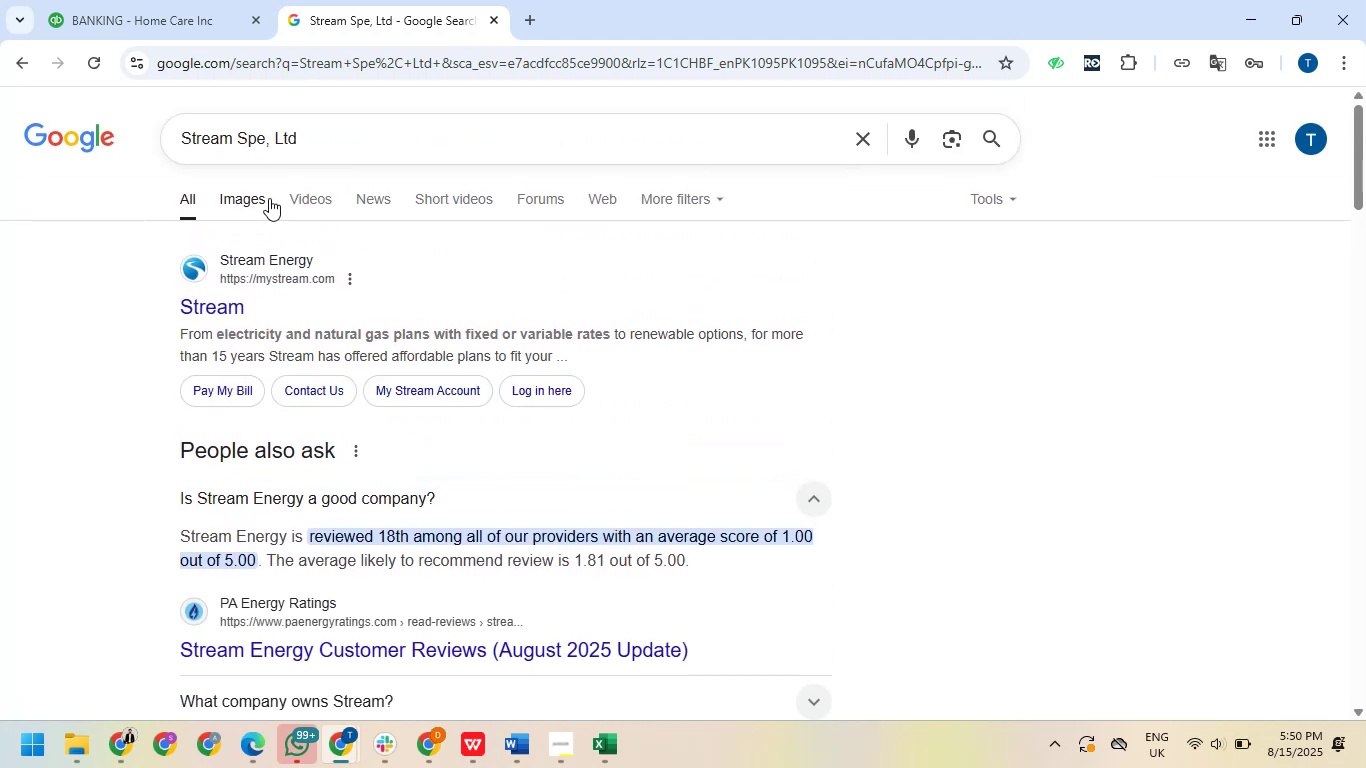 
wait(7.59)
 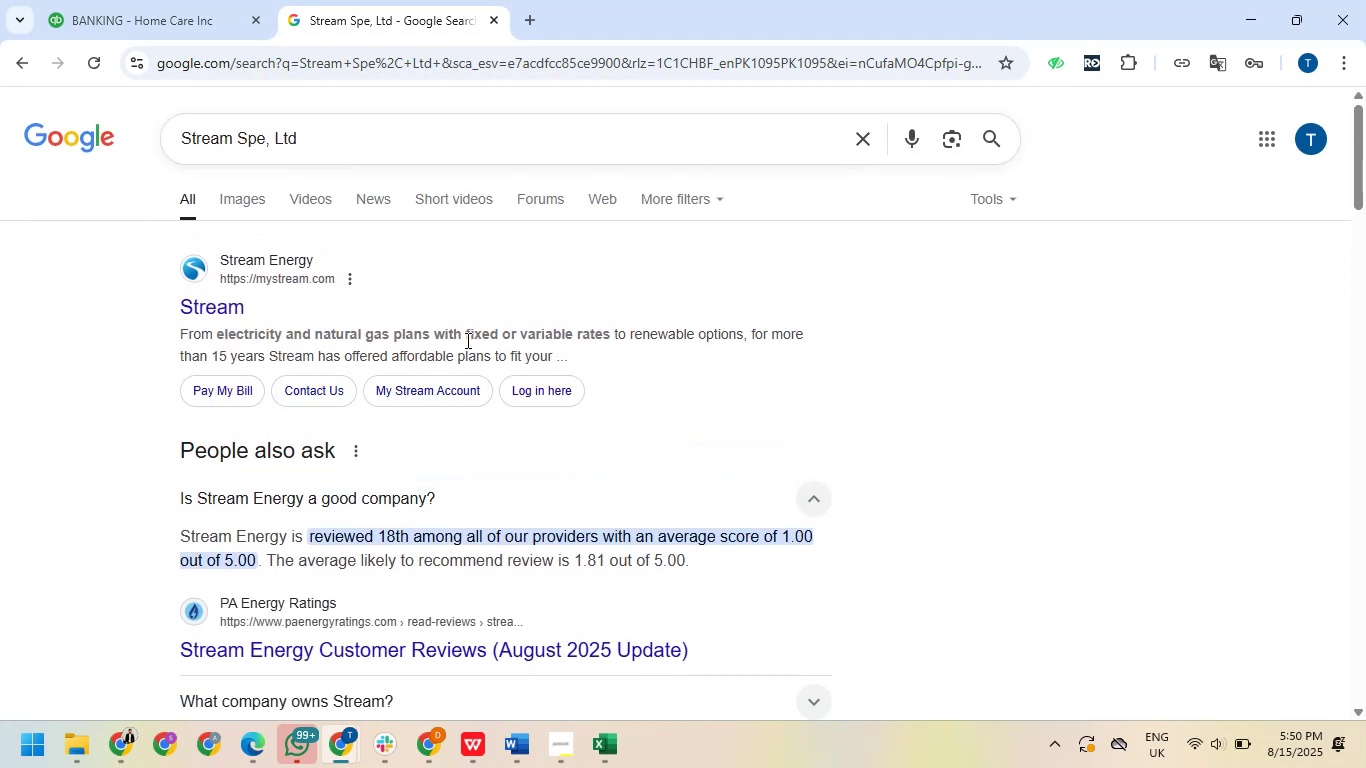 
left_click([210, 24])
 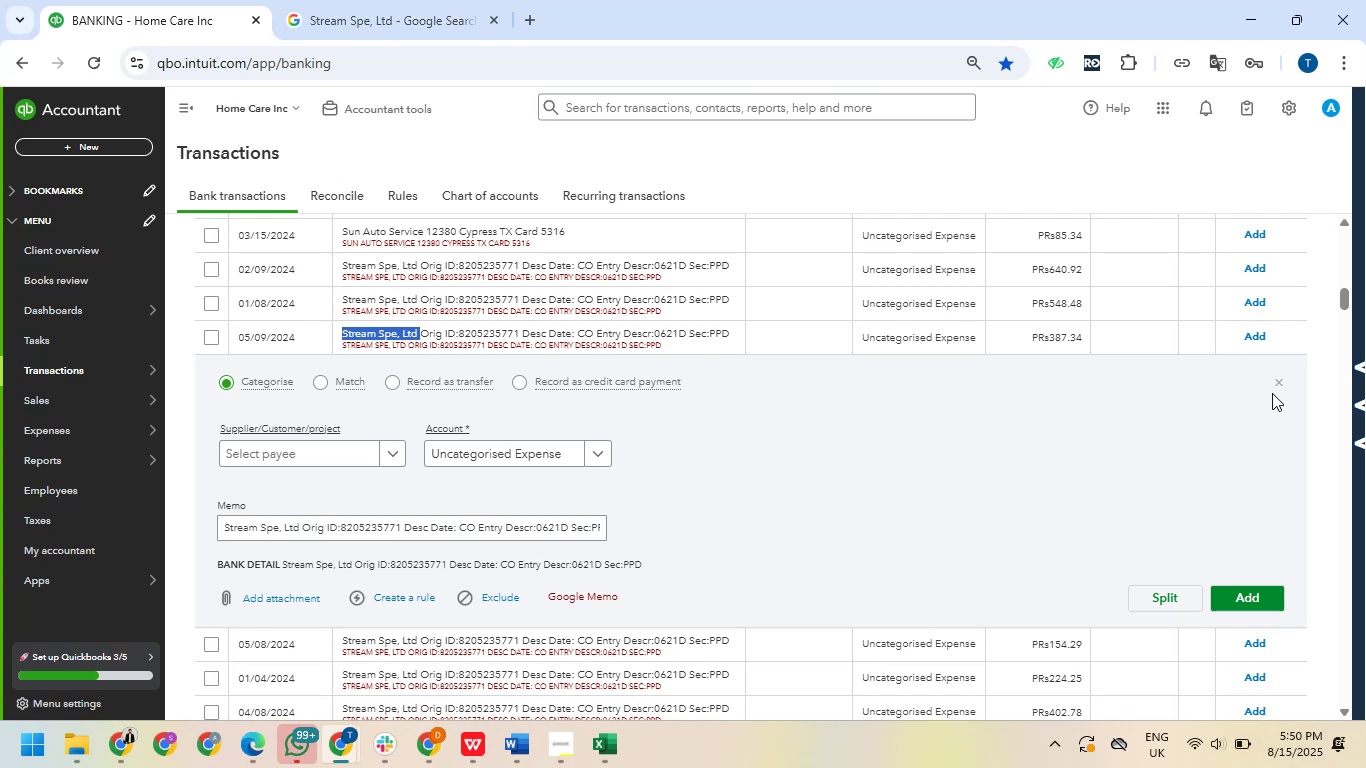 
left_click([1272, 378])
 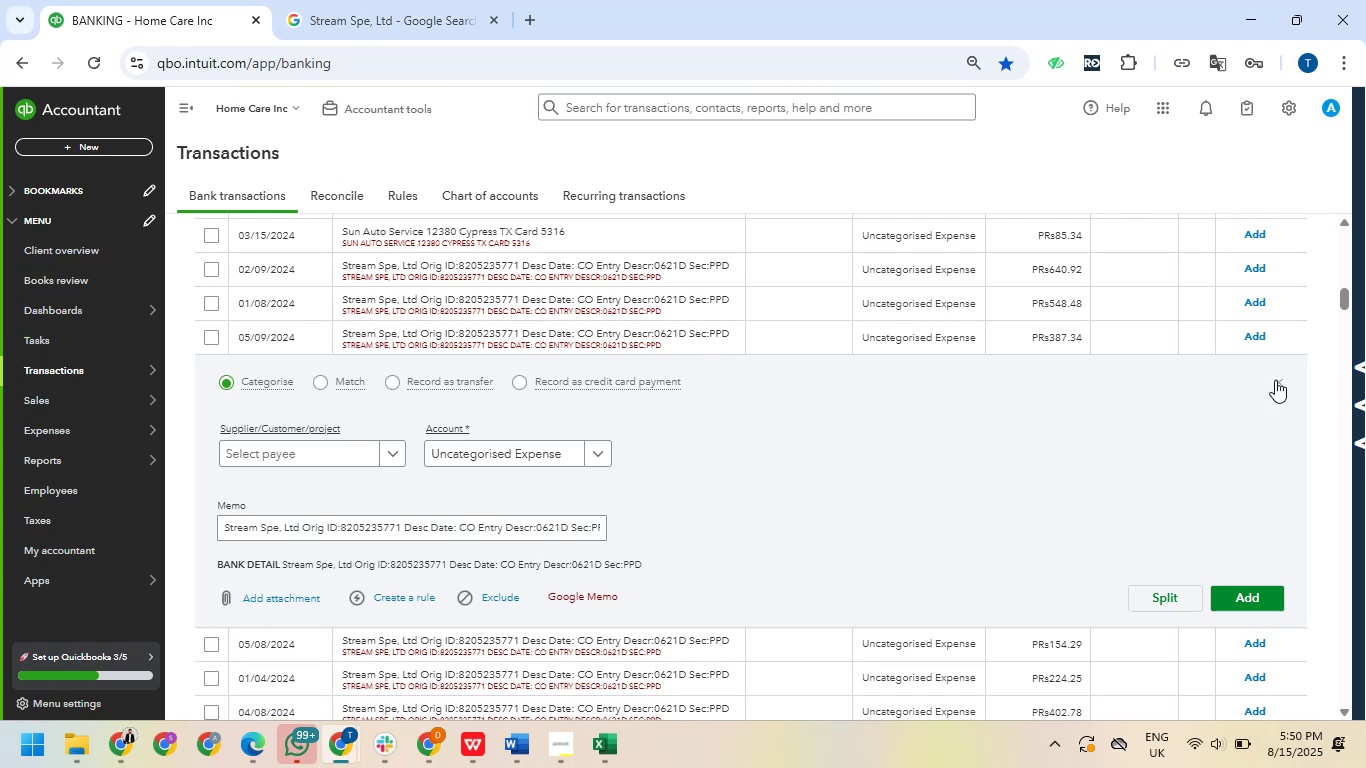 
left_click([1275, 380])
 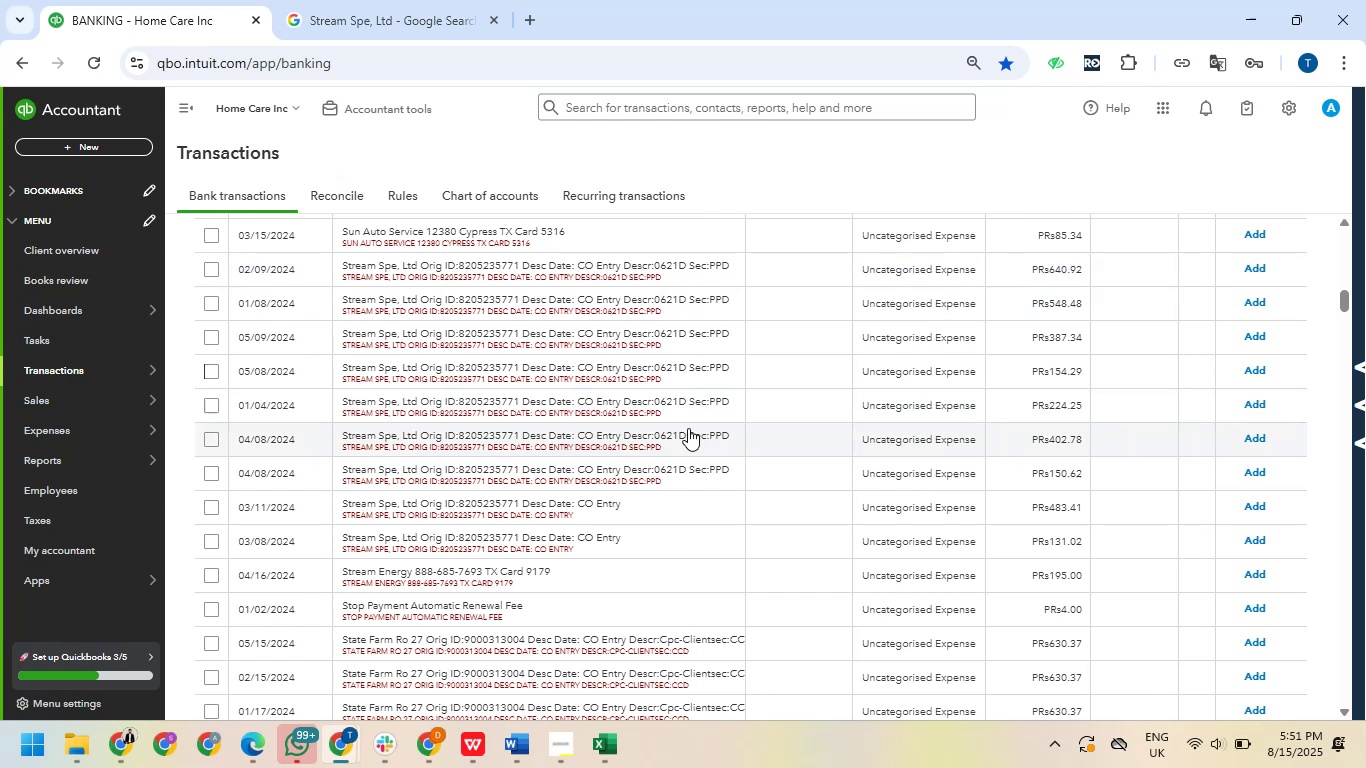 
wait(32.56)
 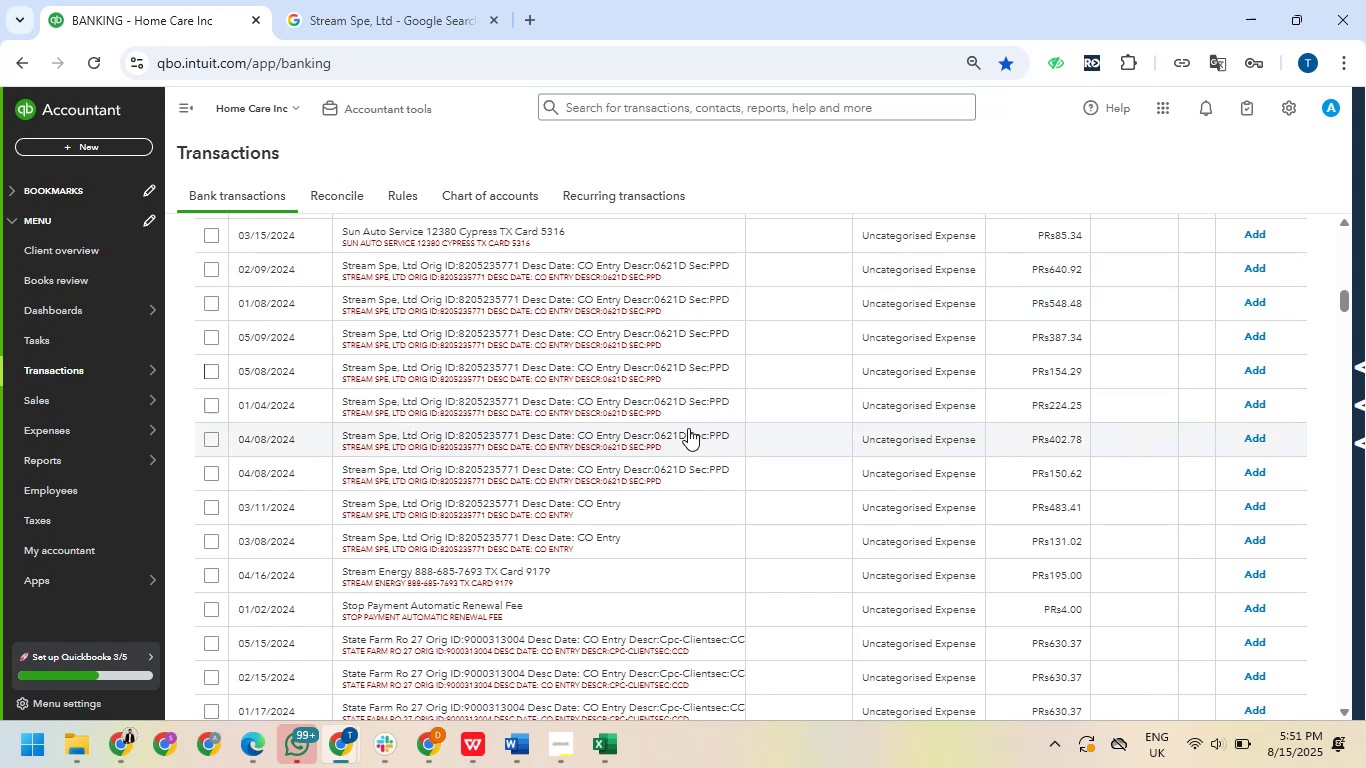 
left_click_drag(start_coordinate=[337, 537], to_coordinate=[419, 538])
 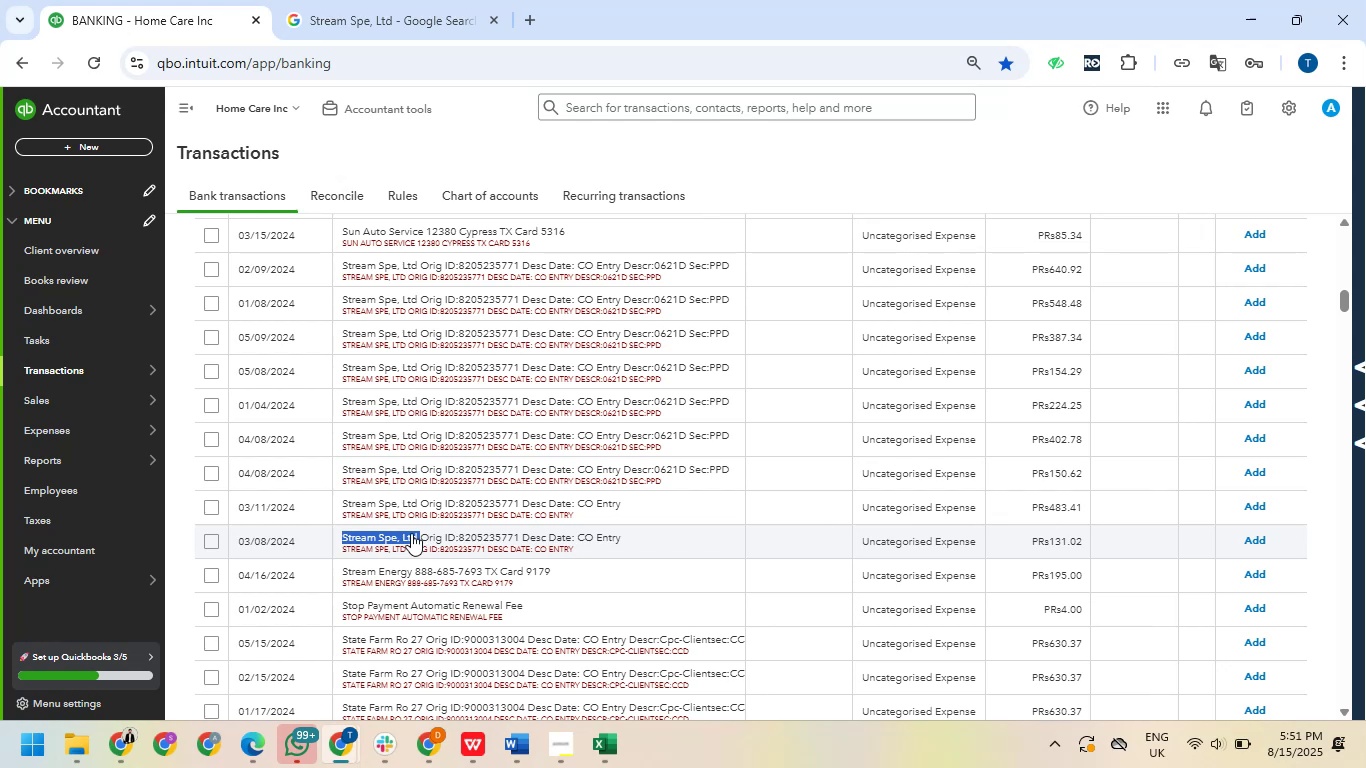 
key(Control+C)
 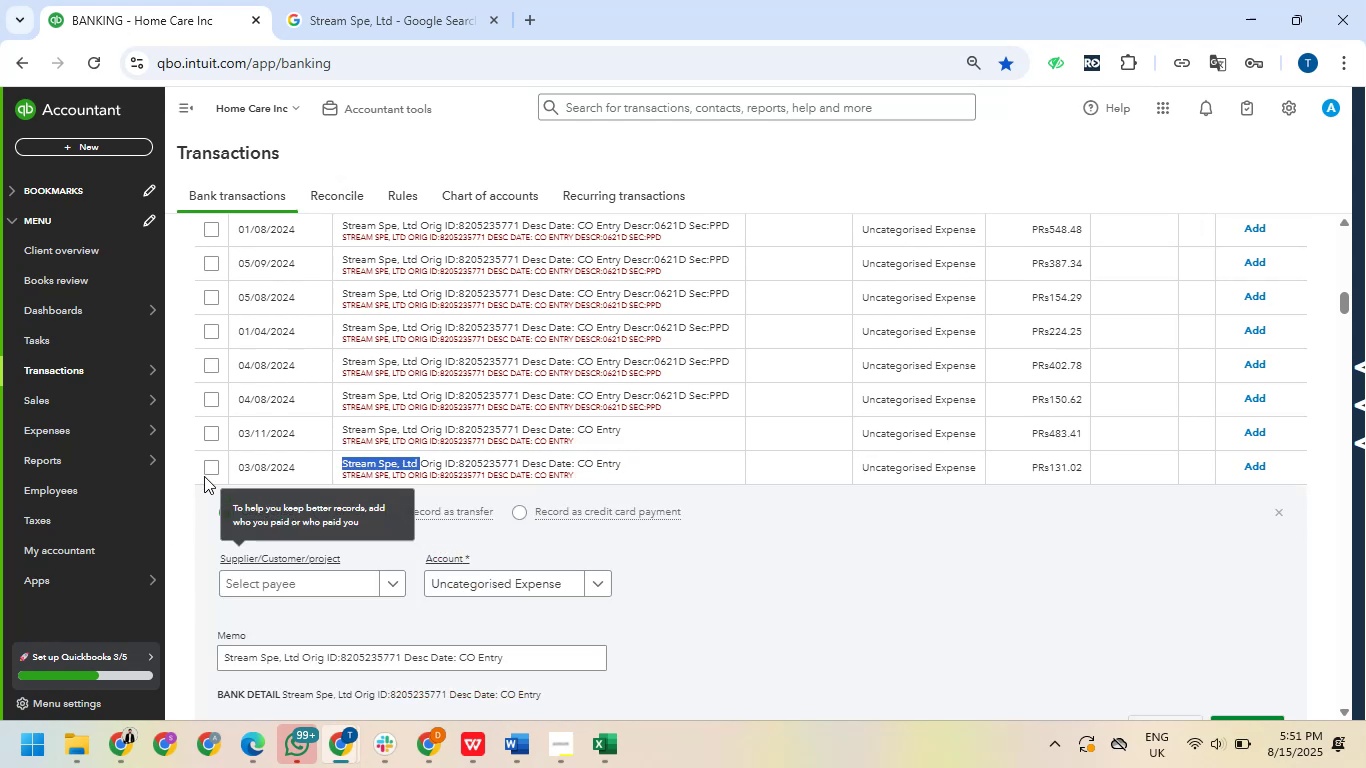 
left_click([215, 465])
 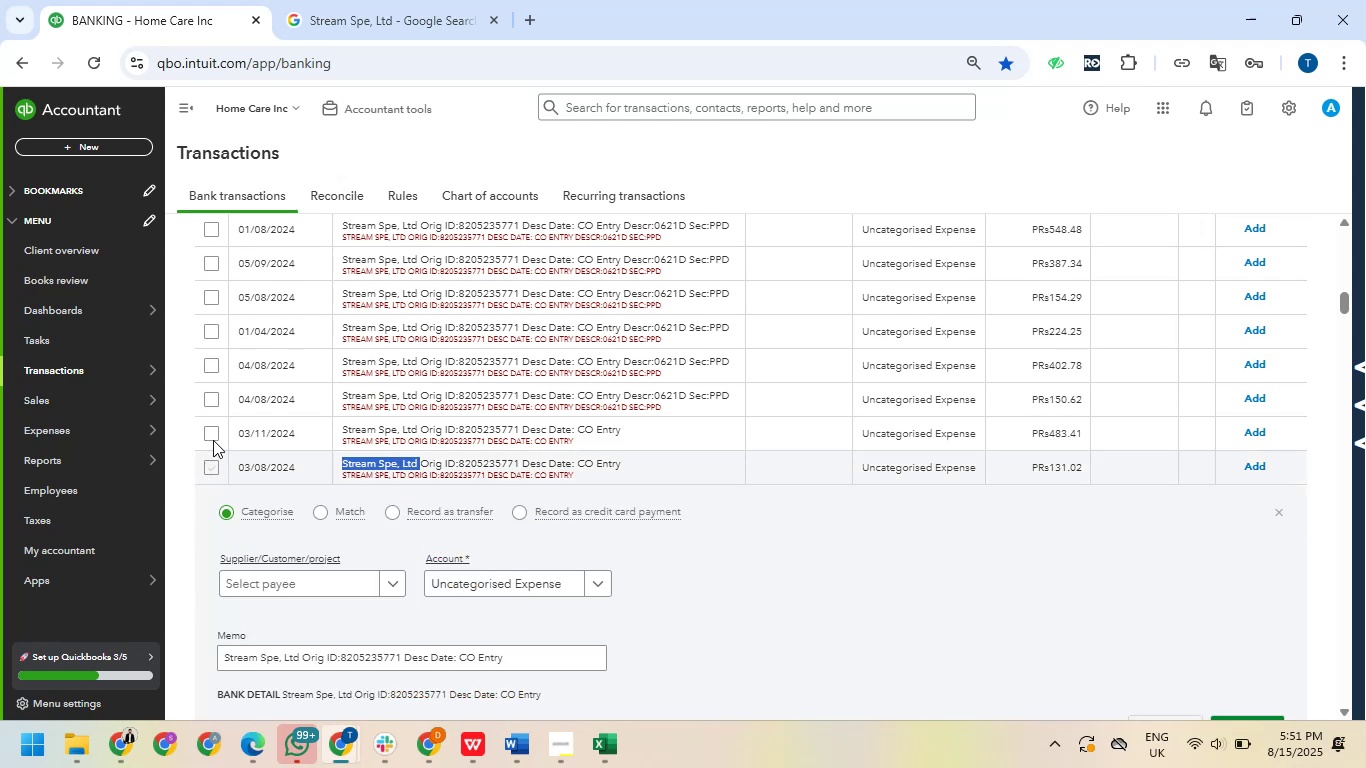 
left_click([212, 435])
 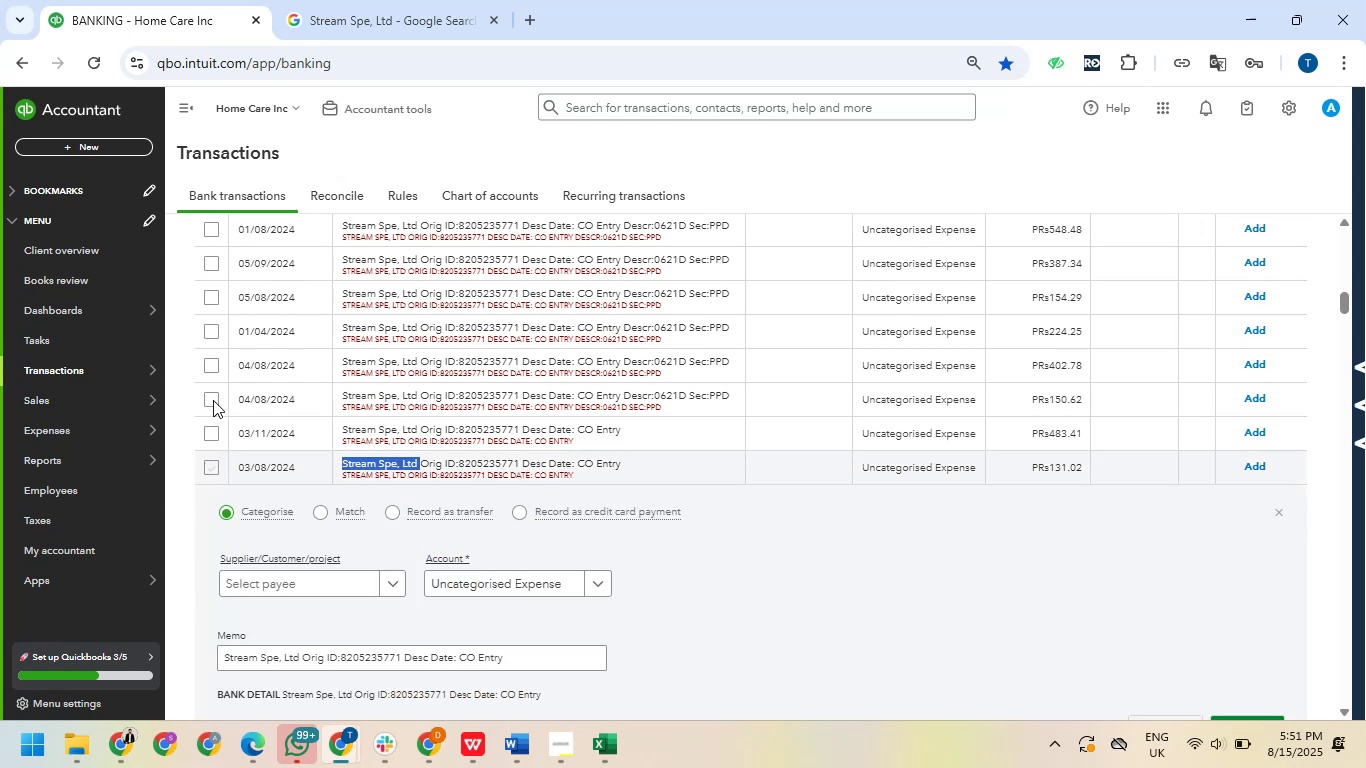 
left_click([213, 397])
 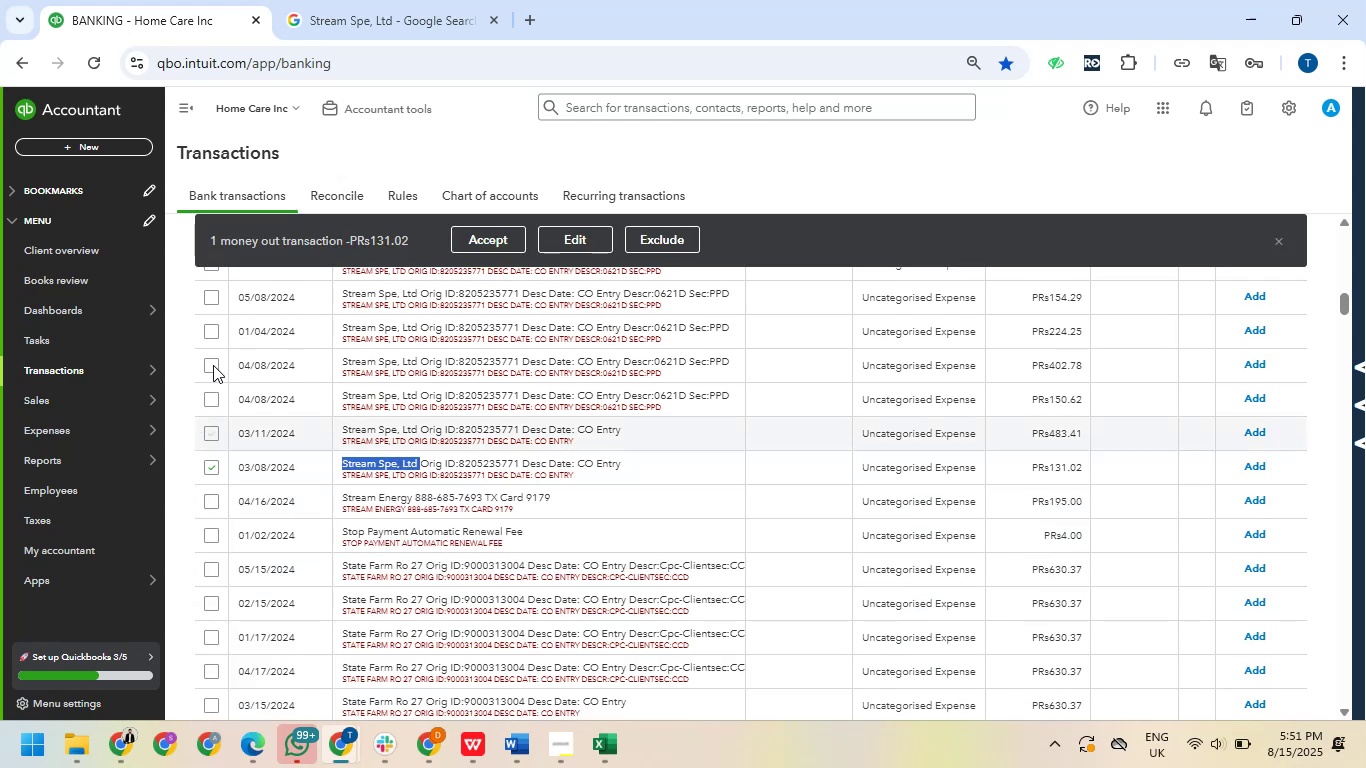 
left_click([213, 365])
 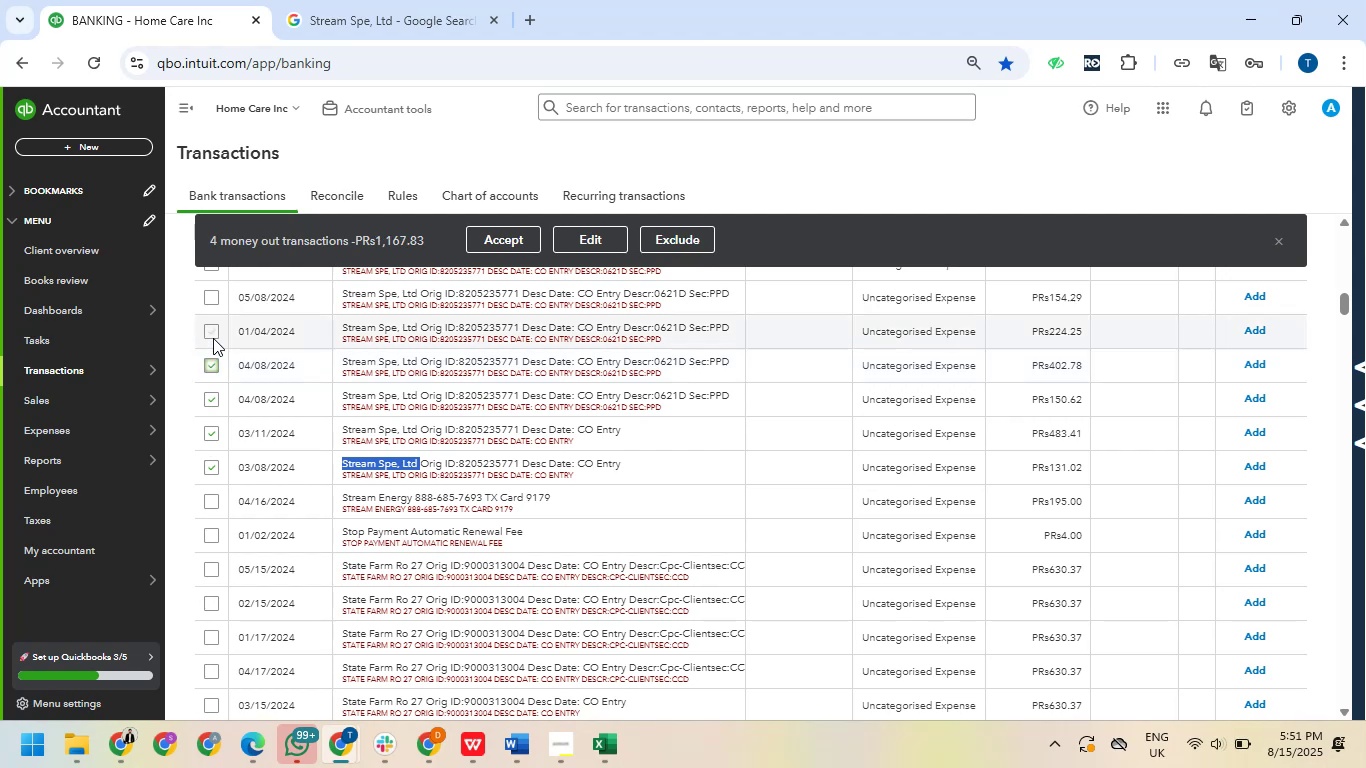 
left_click([213, 331])
 